 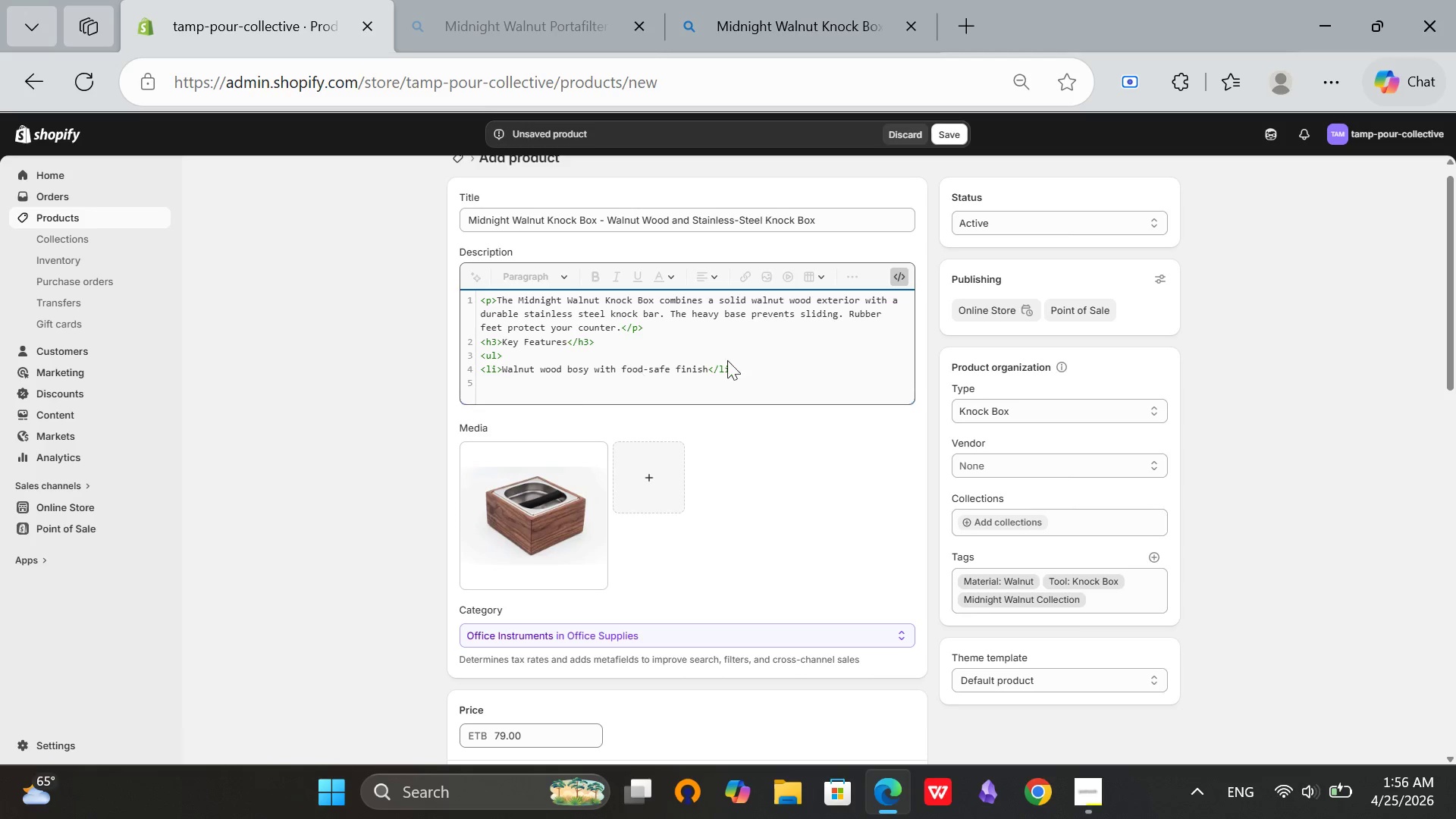 
left_click([748, 362])
 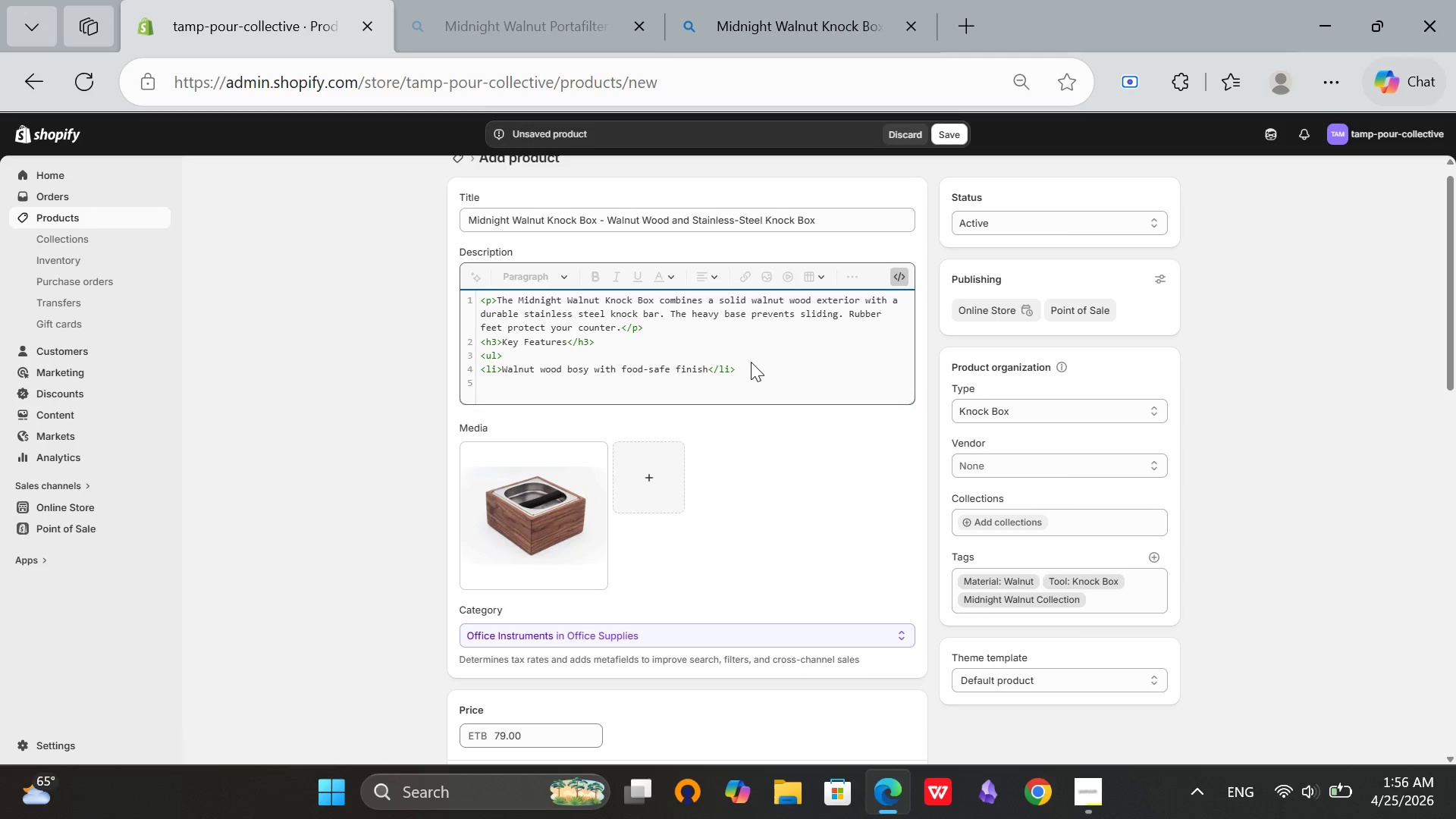 
key(Enter)
 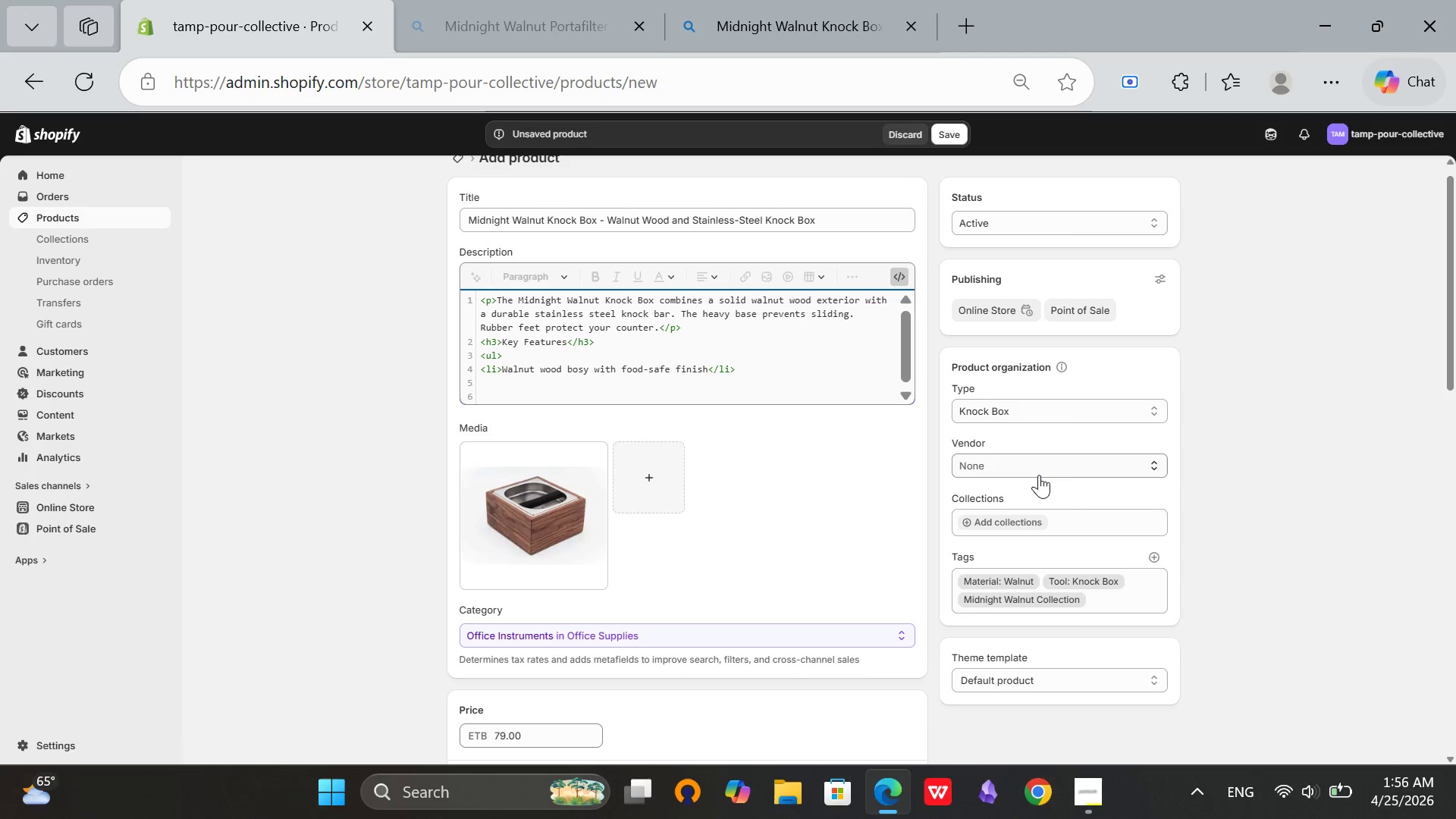 
key(Backspace)
type(<li>)
 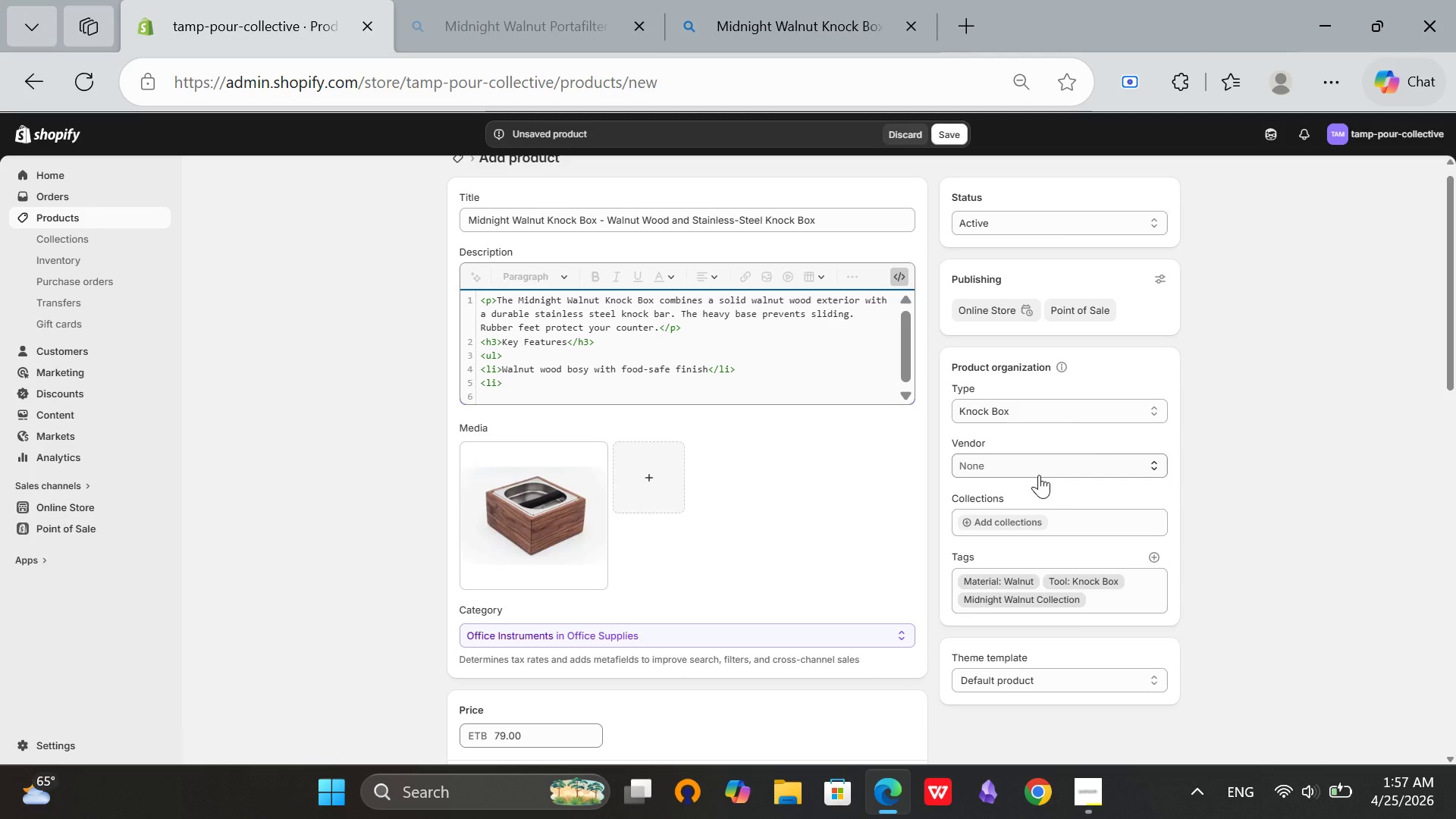 
wait(9.78)
 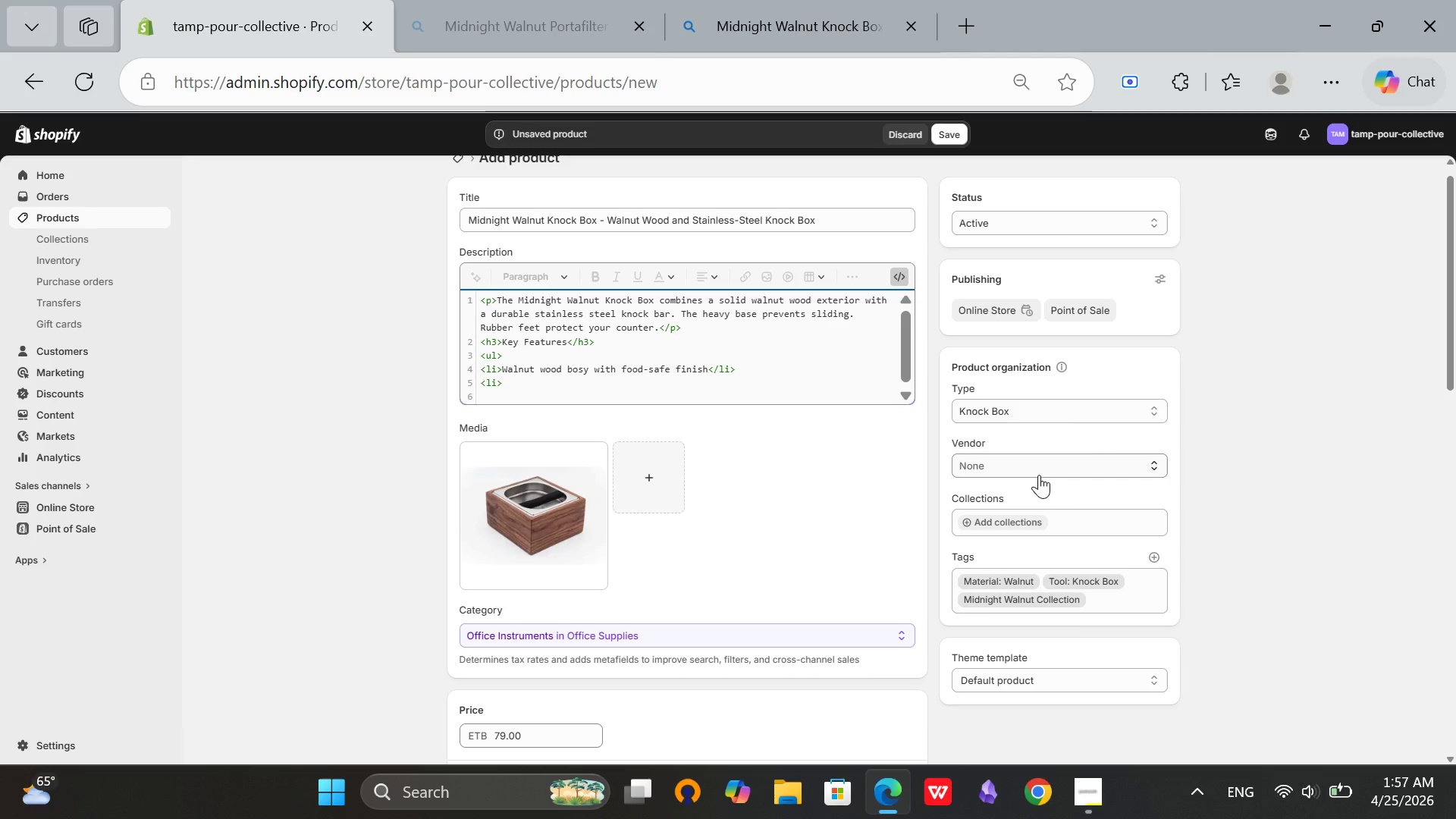 
type(Sti)
key(Backspace)
type(ainless sttel)
key(Backspace)
key(Backspace)
key(Backspace)
type(eel knock bar.)
key(Backspace)
type(</li>)
 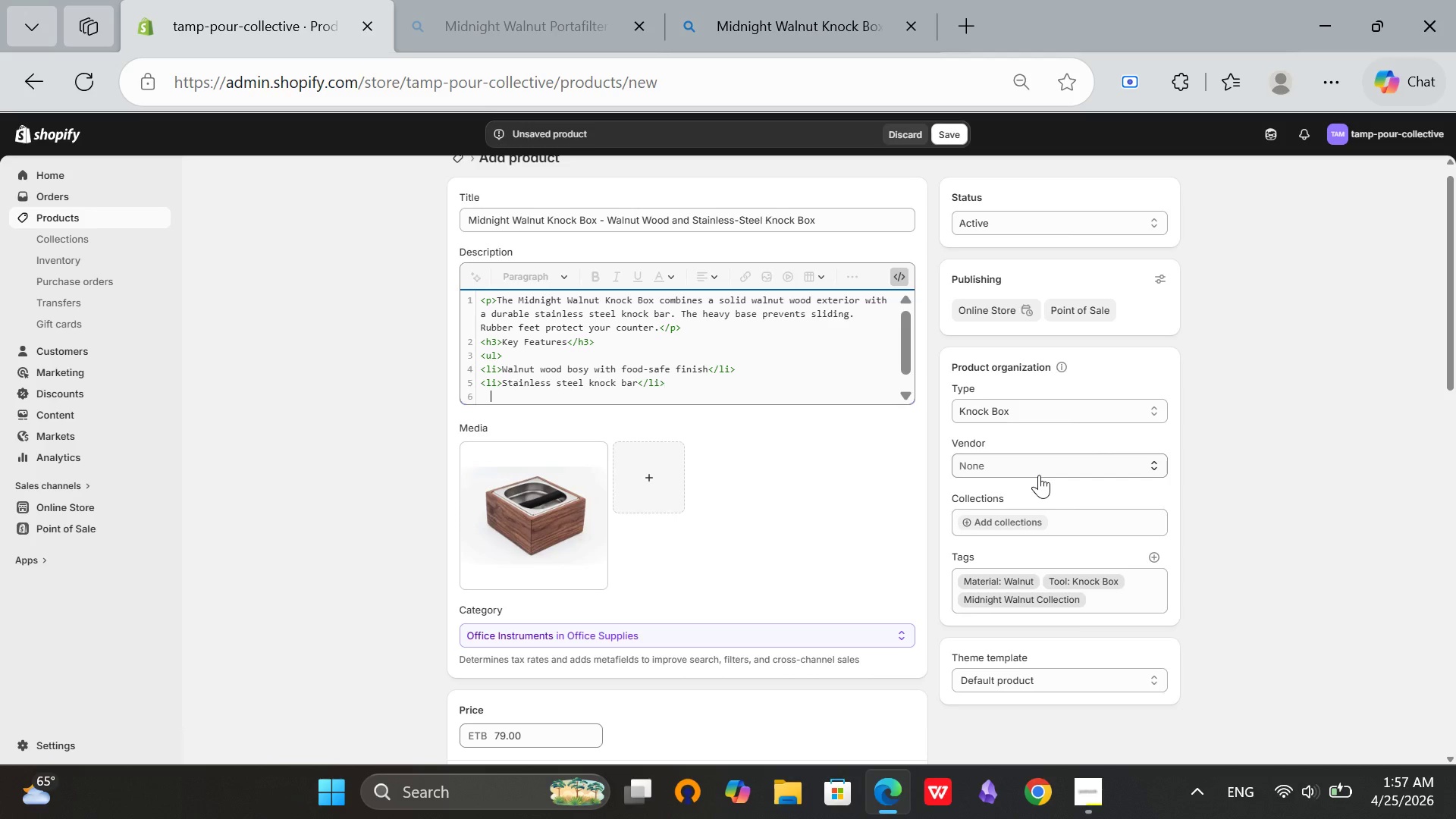 
 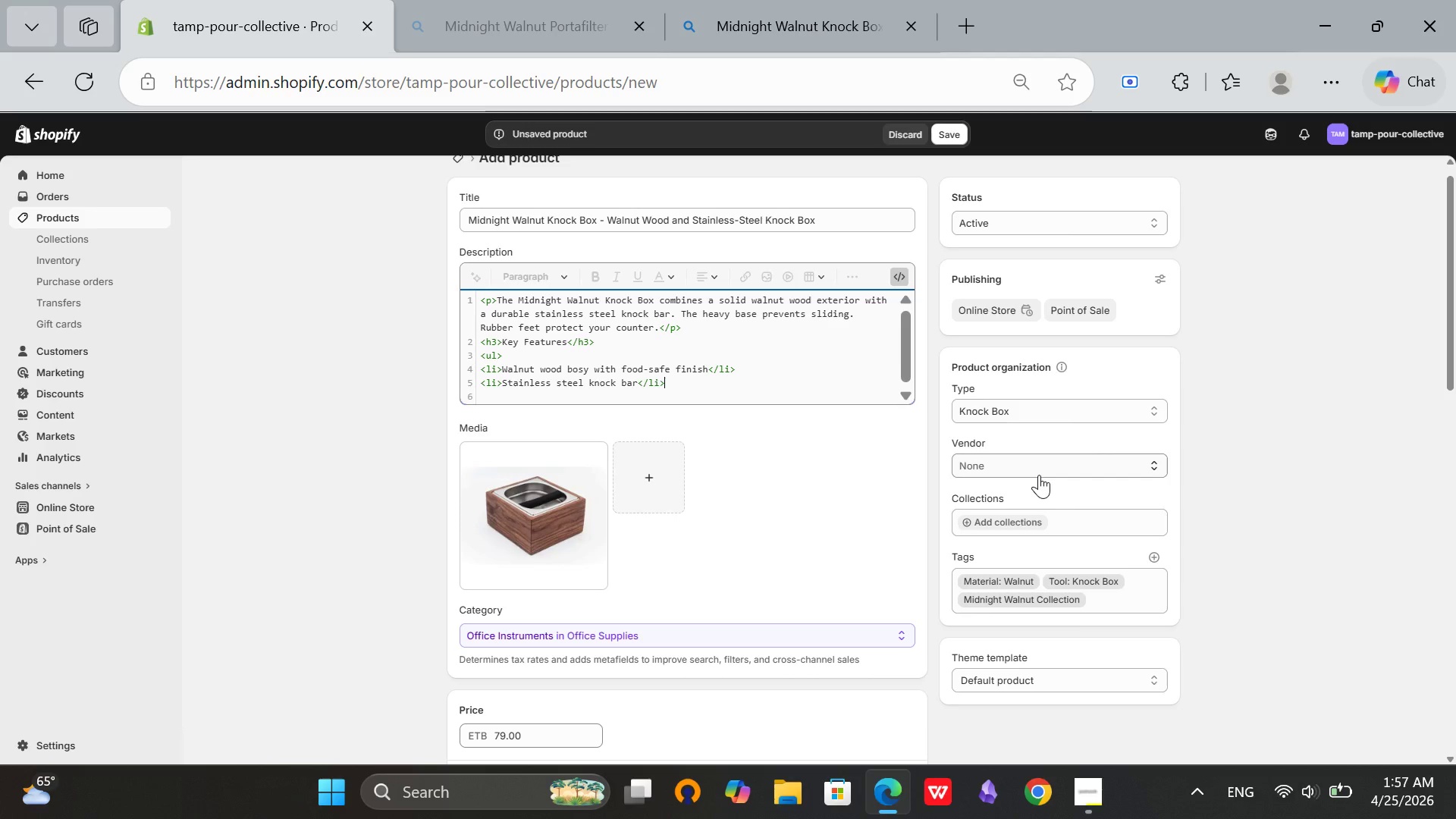 
key(Enter)
 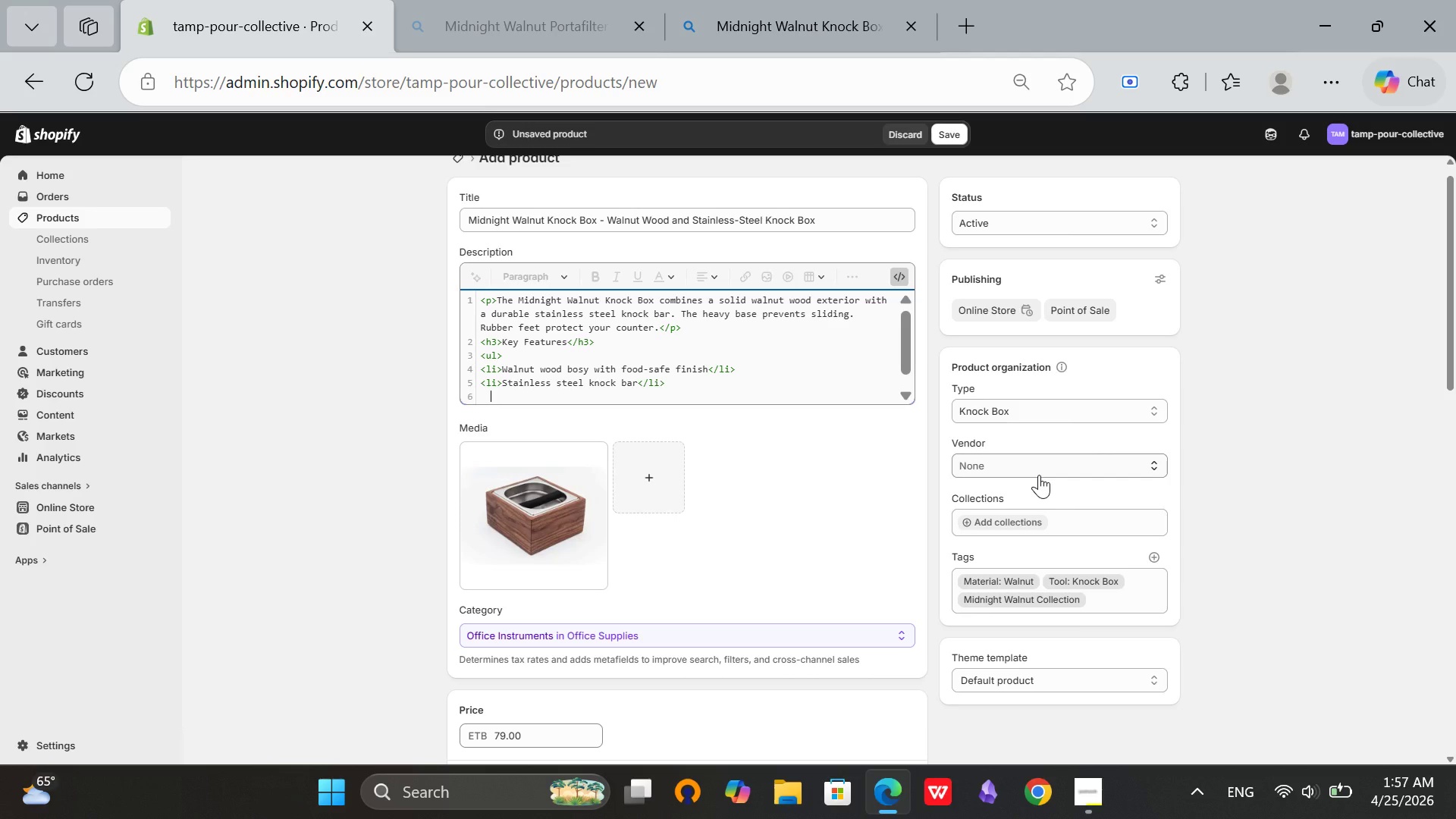 
key(Backspace)
type(<li>)
 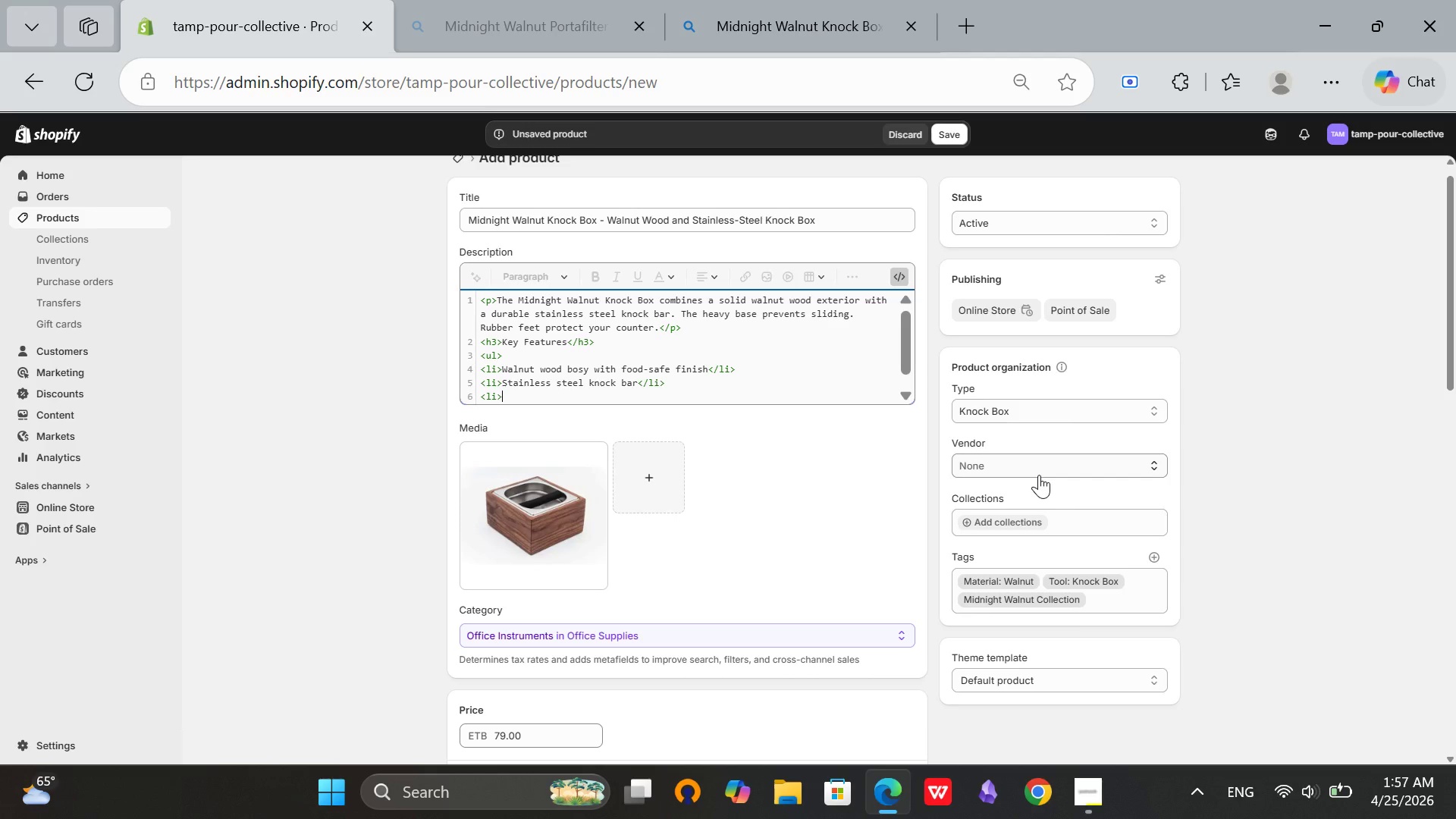 
wait(13.98)
 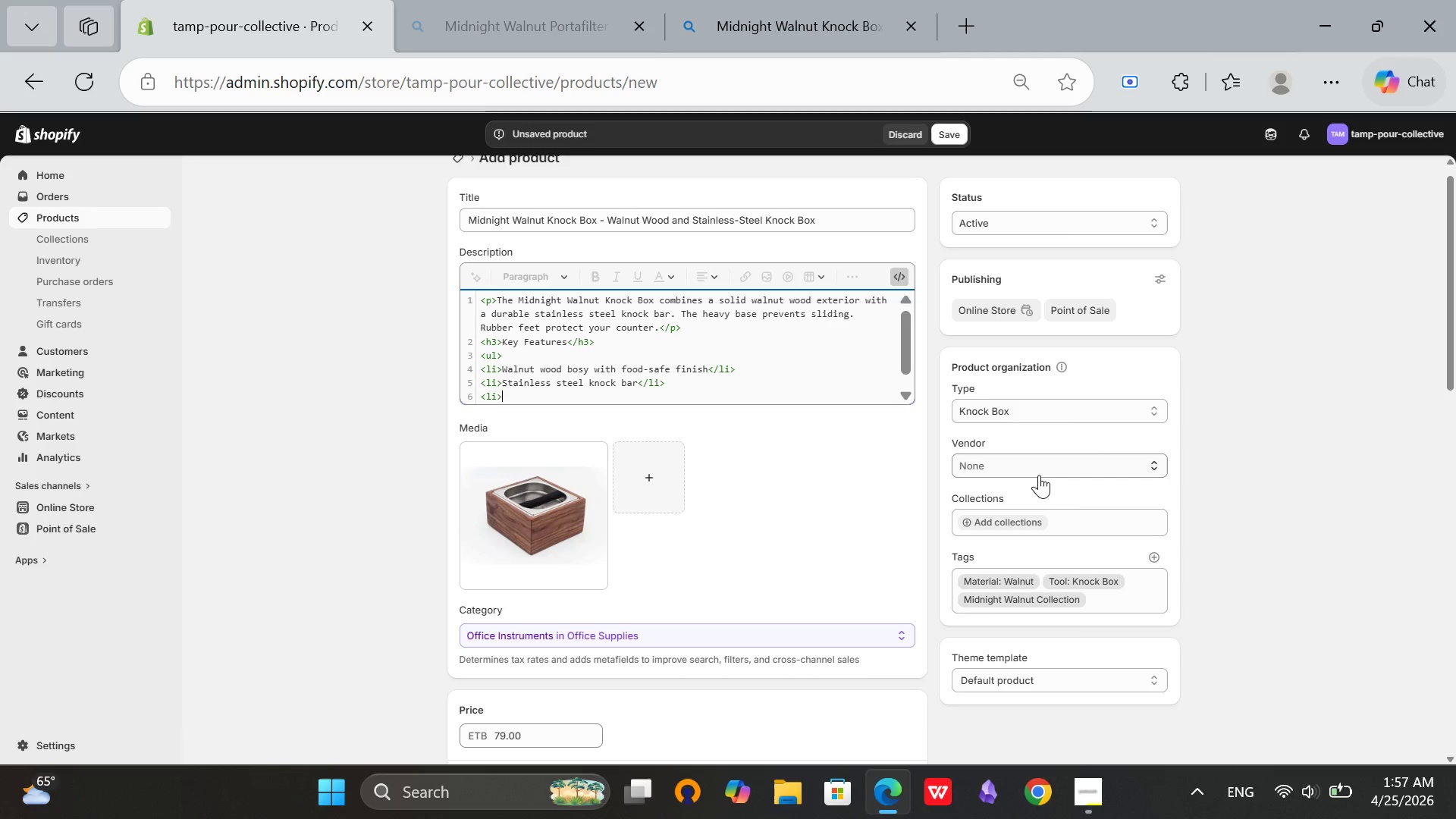 
type(Rubber feet)
 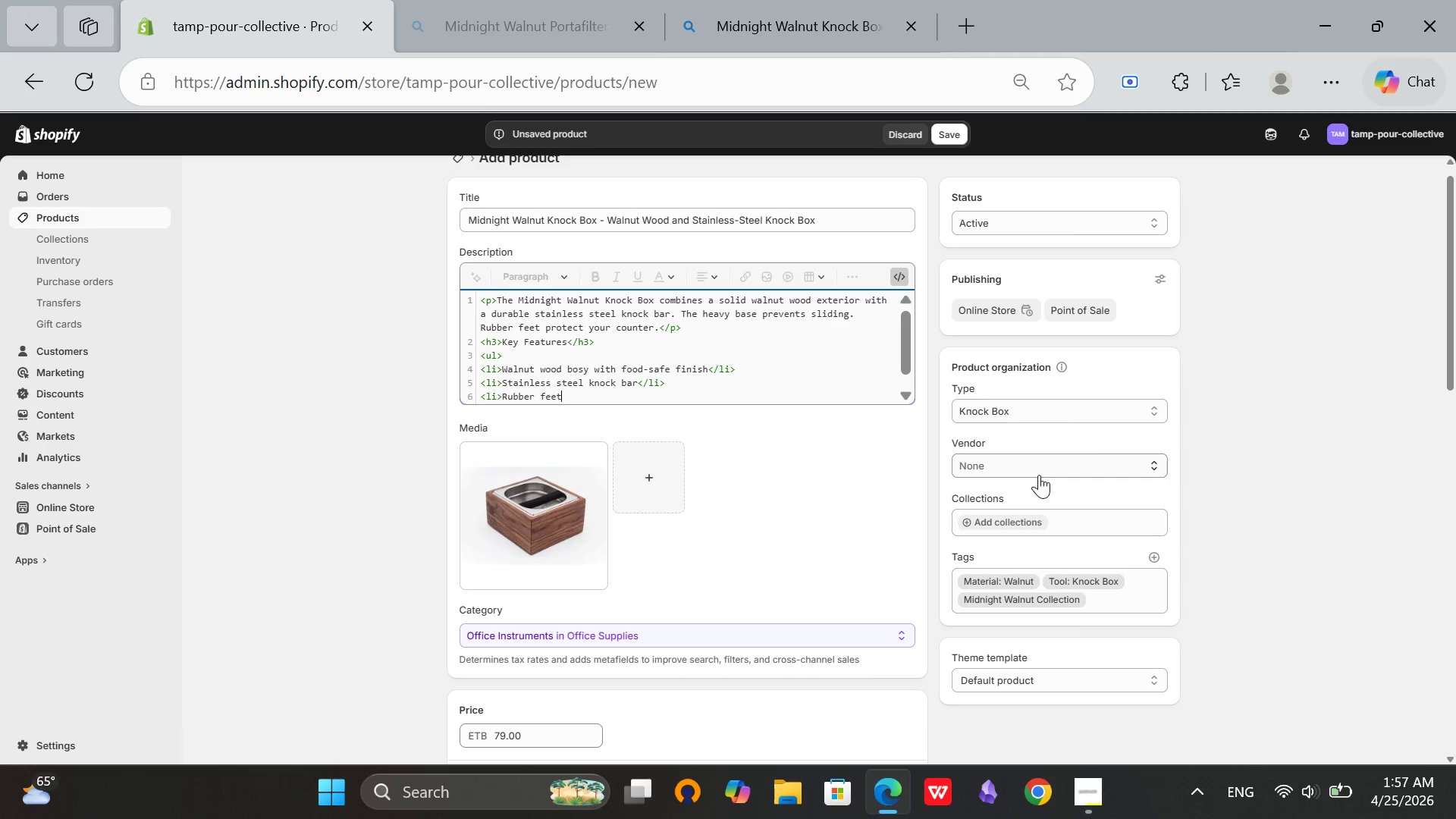 
wait(11.22)
 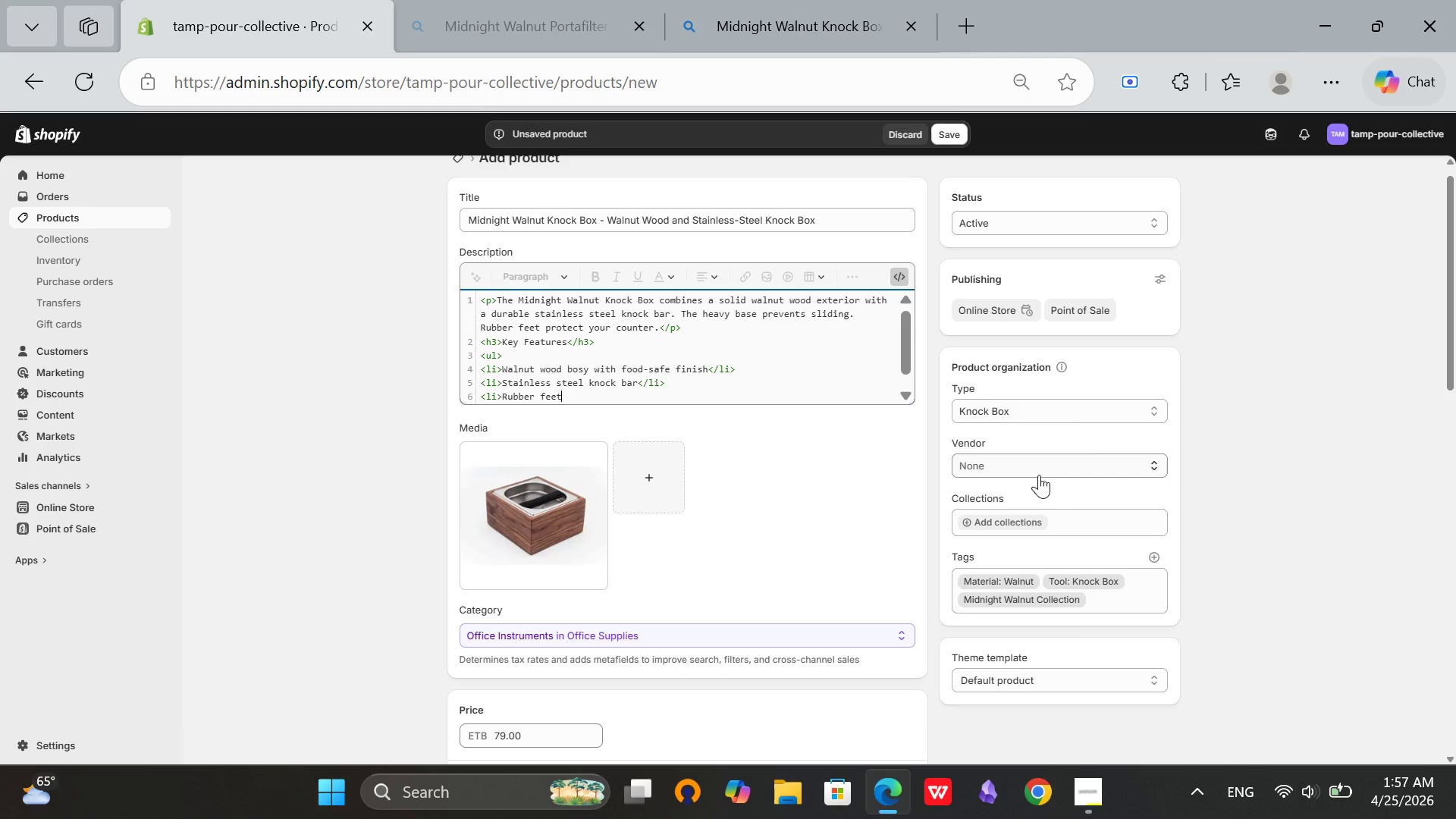 
type( prevent slippng<.li.)
key(Backspace)
key(Backspace)
type(>)
 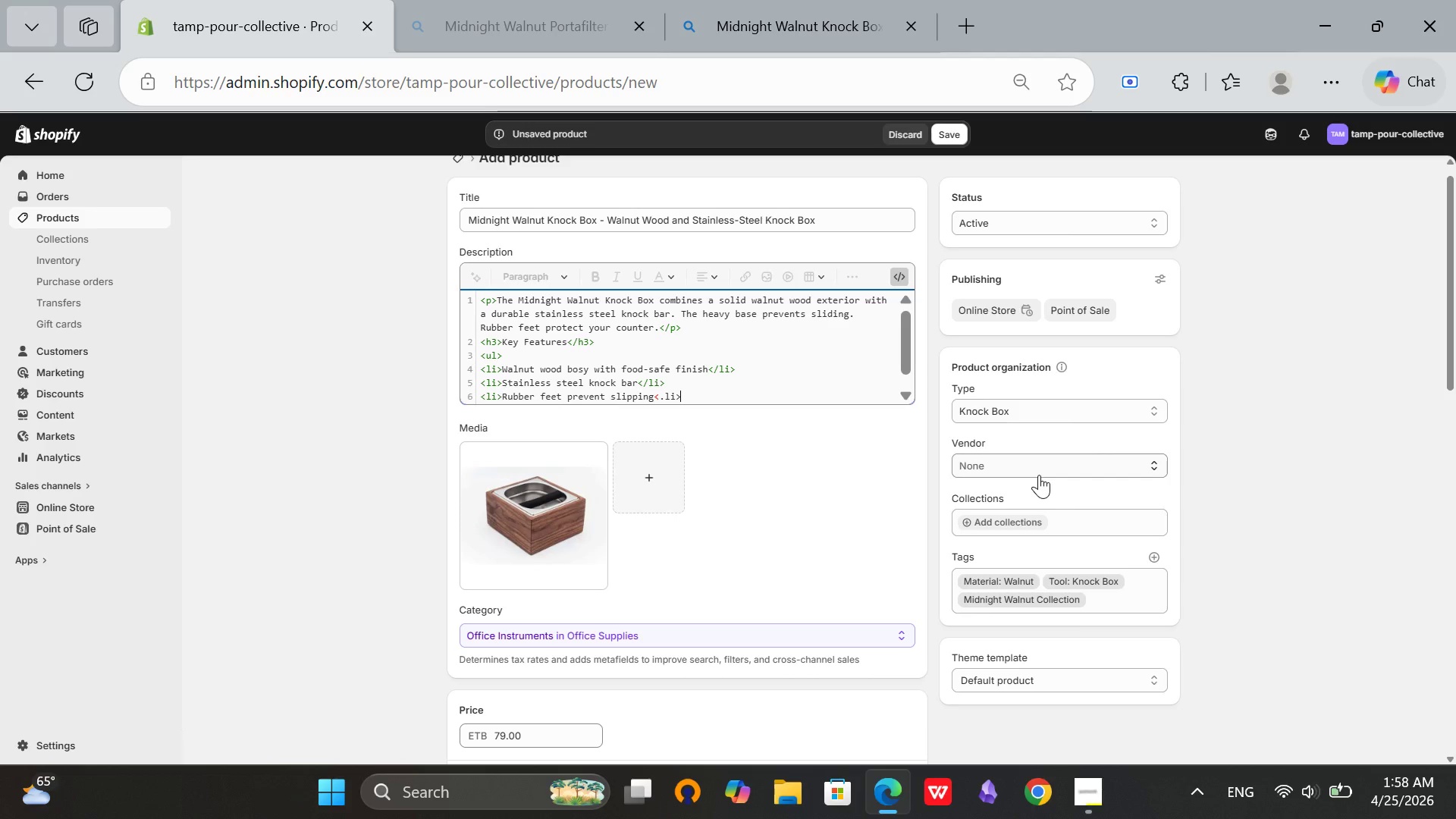 
 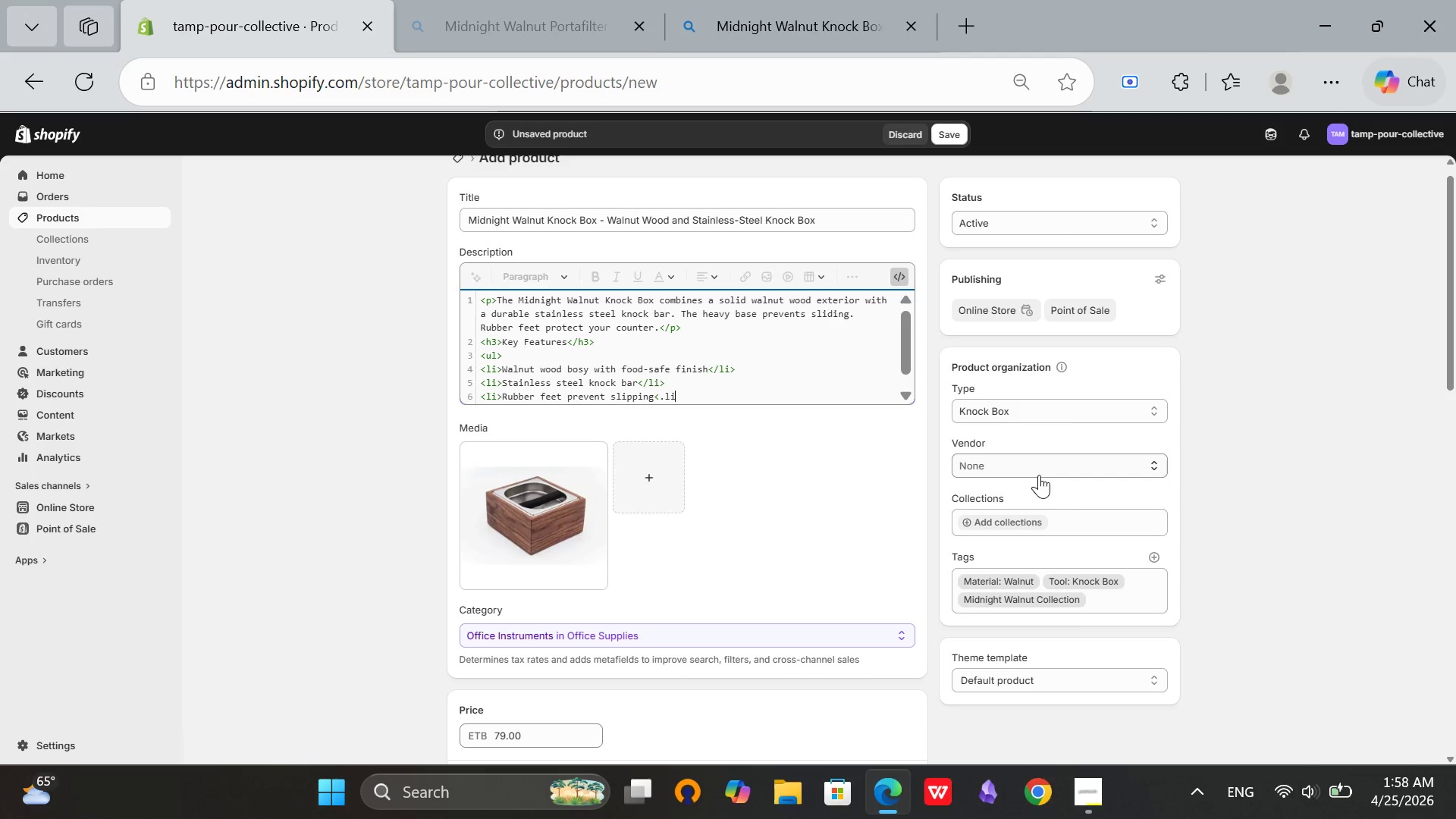 
hold_key(key=Slash, duration=0.34)
 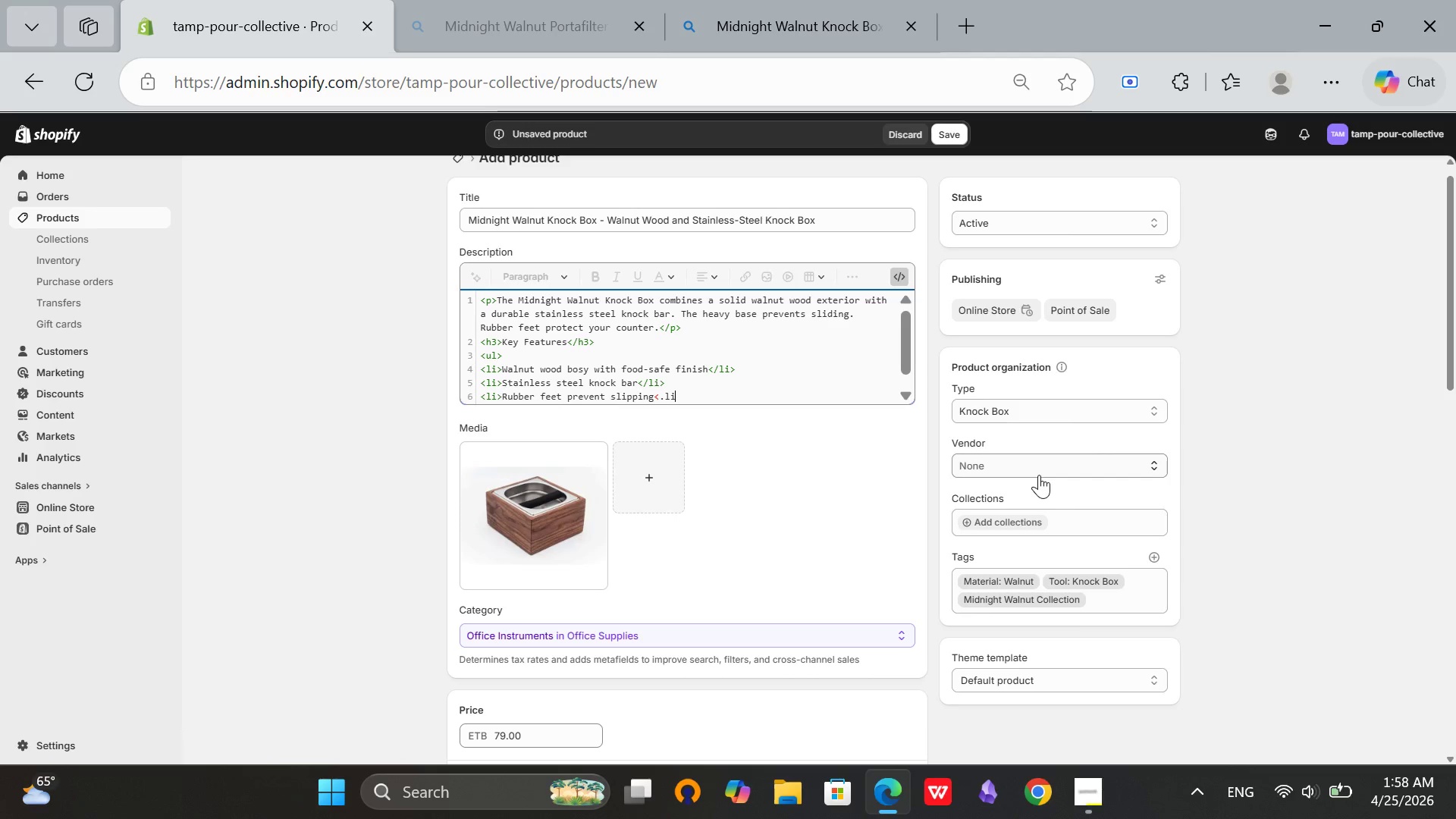 
key(ArrowLeft)
 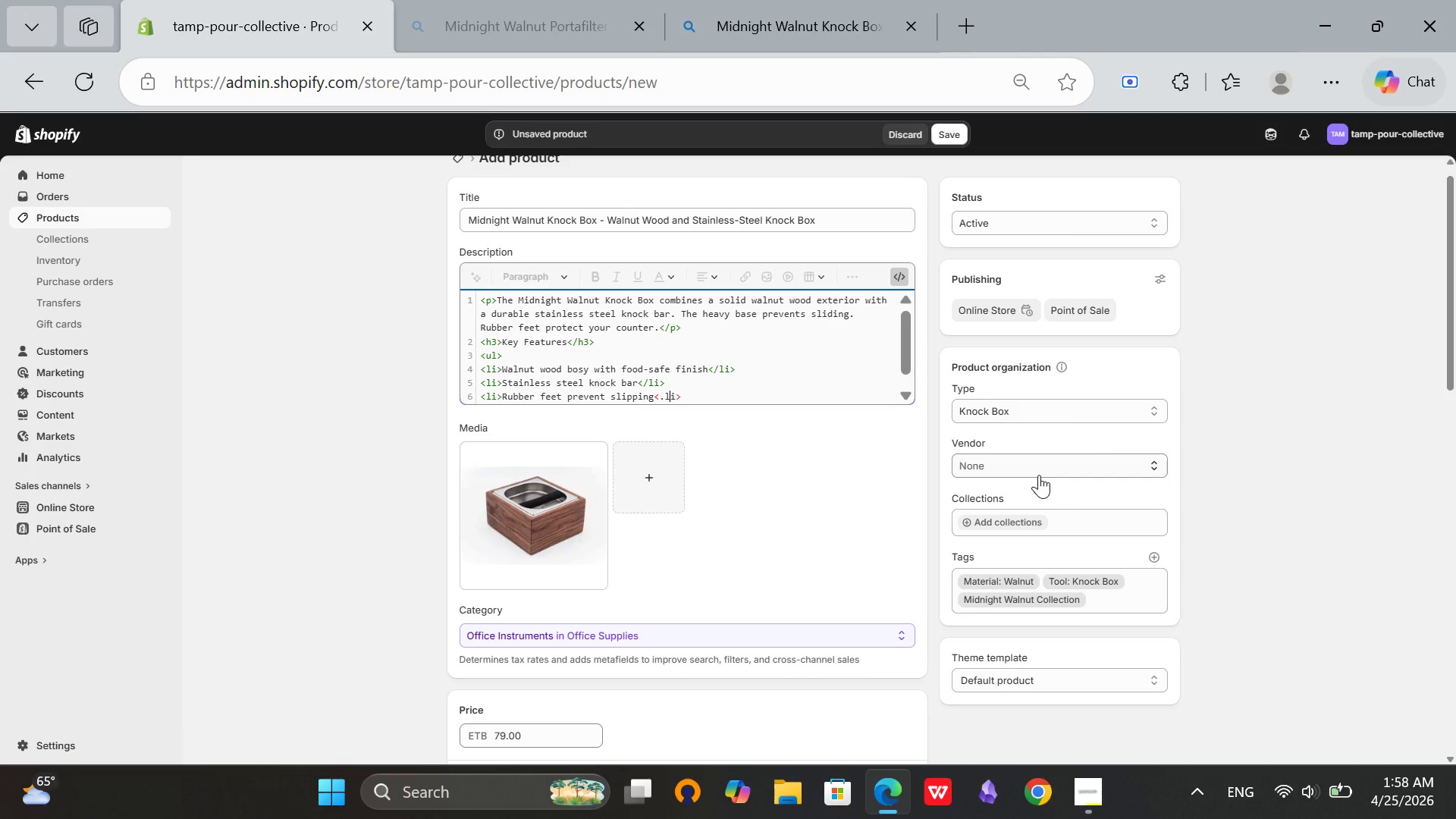 
key(ArrowLeft)
 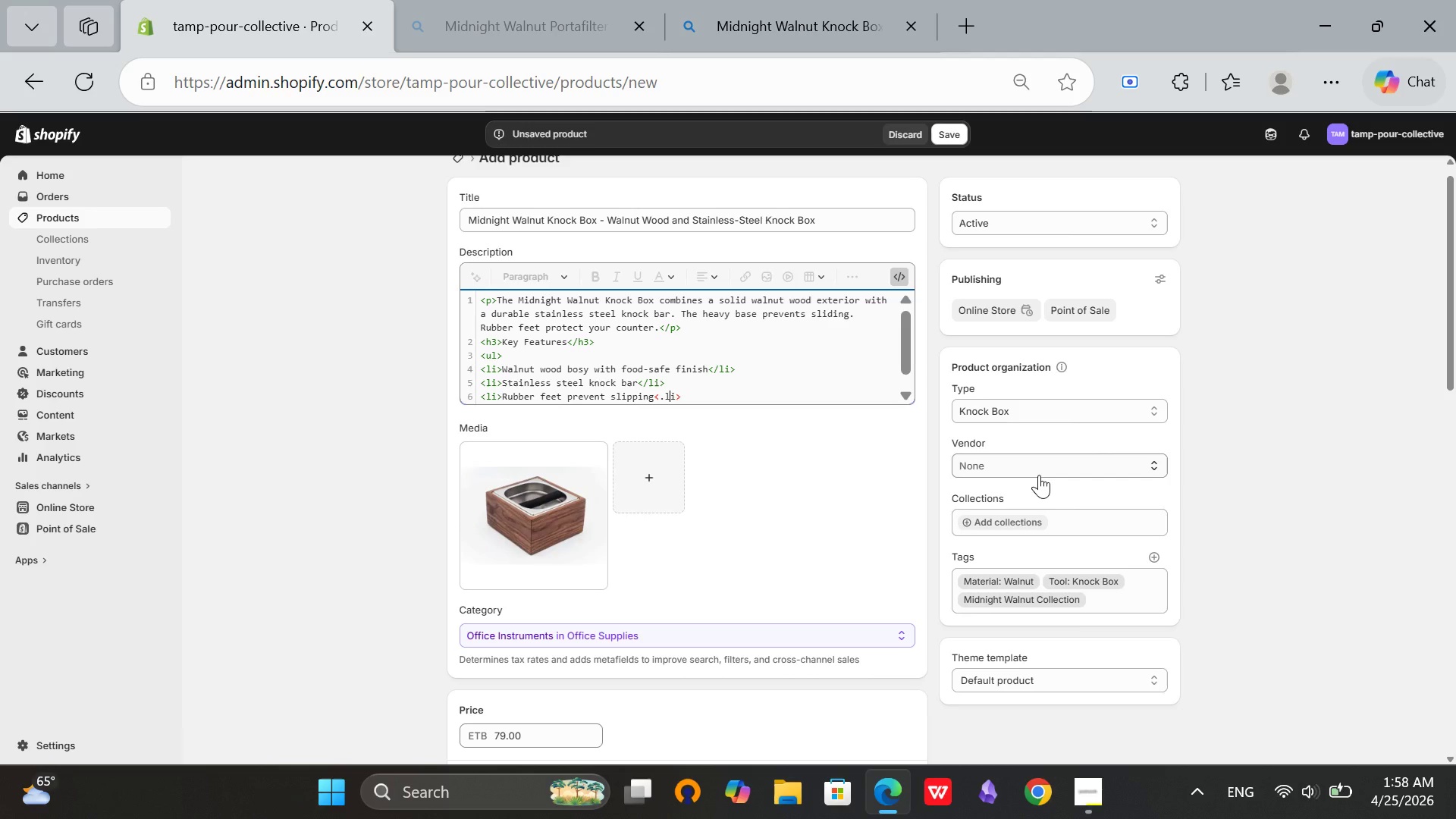 
key(ArrowLeft)
 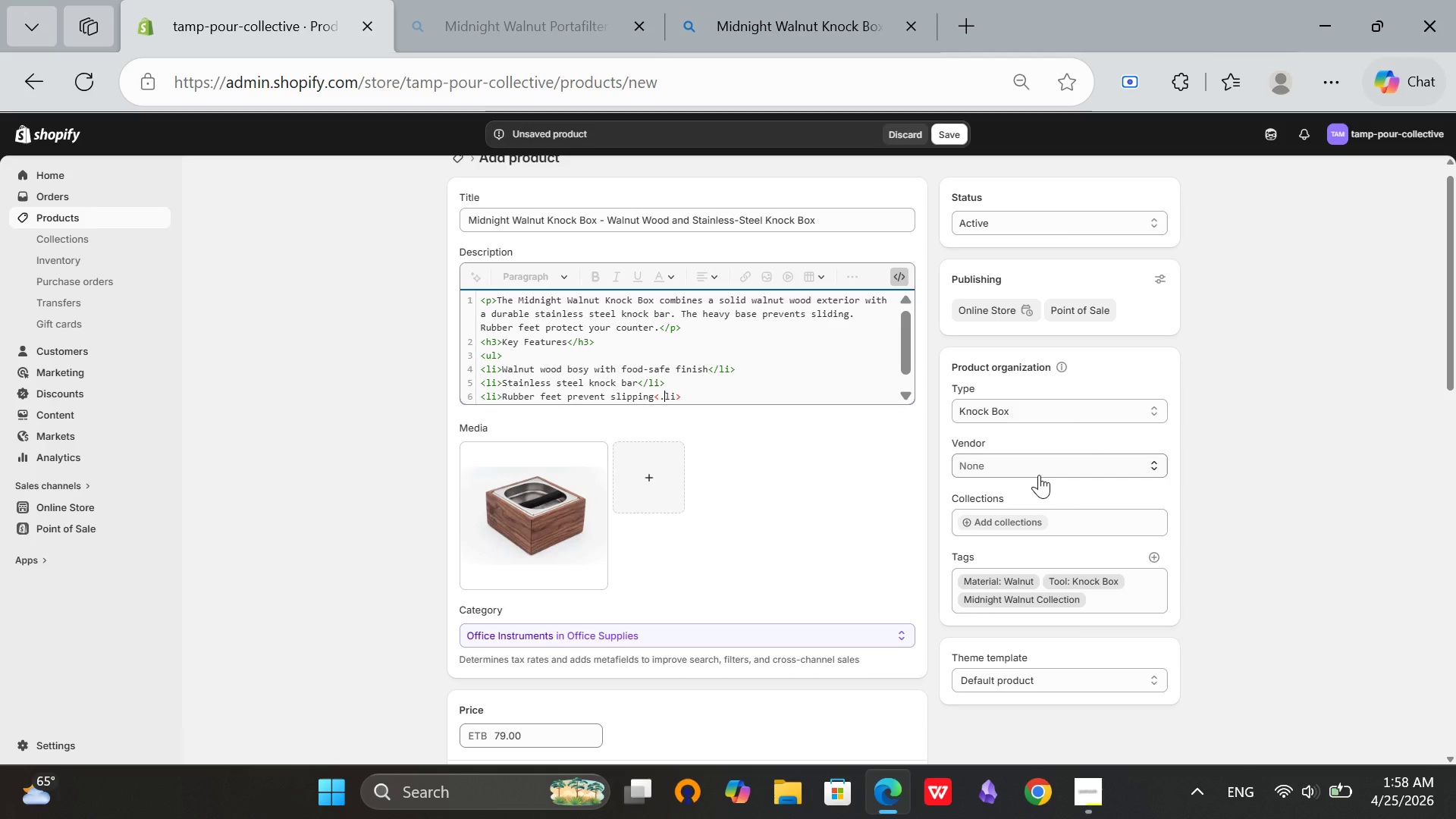 
key(Backspace)
 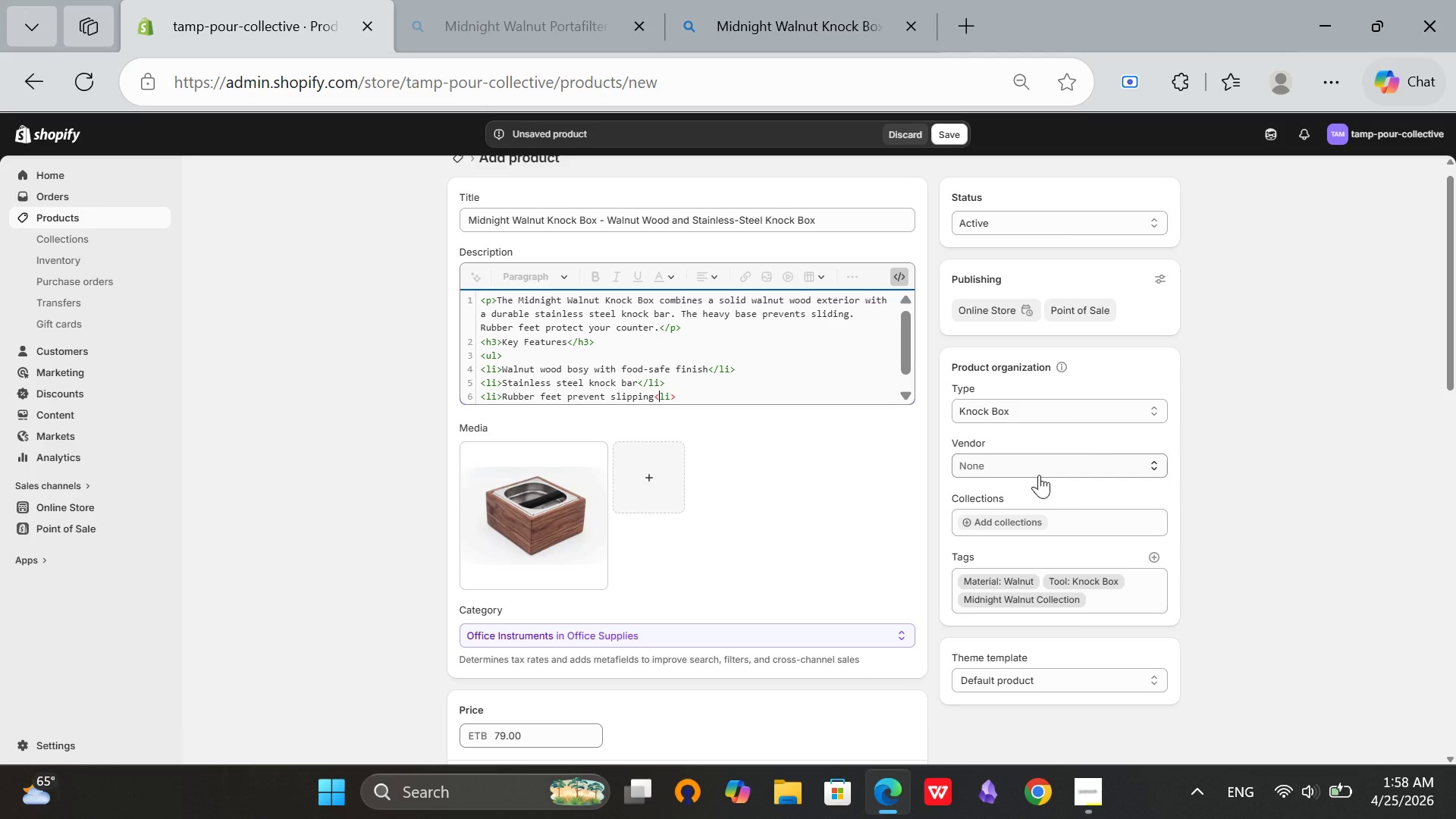 
key(Slash)
 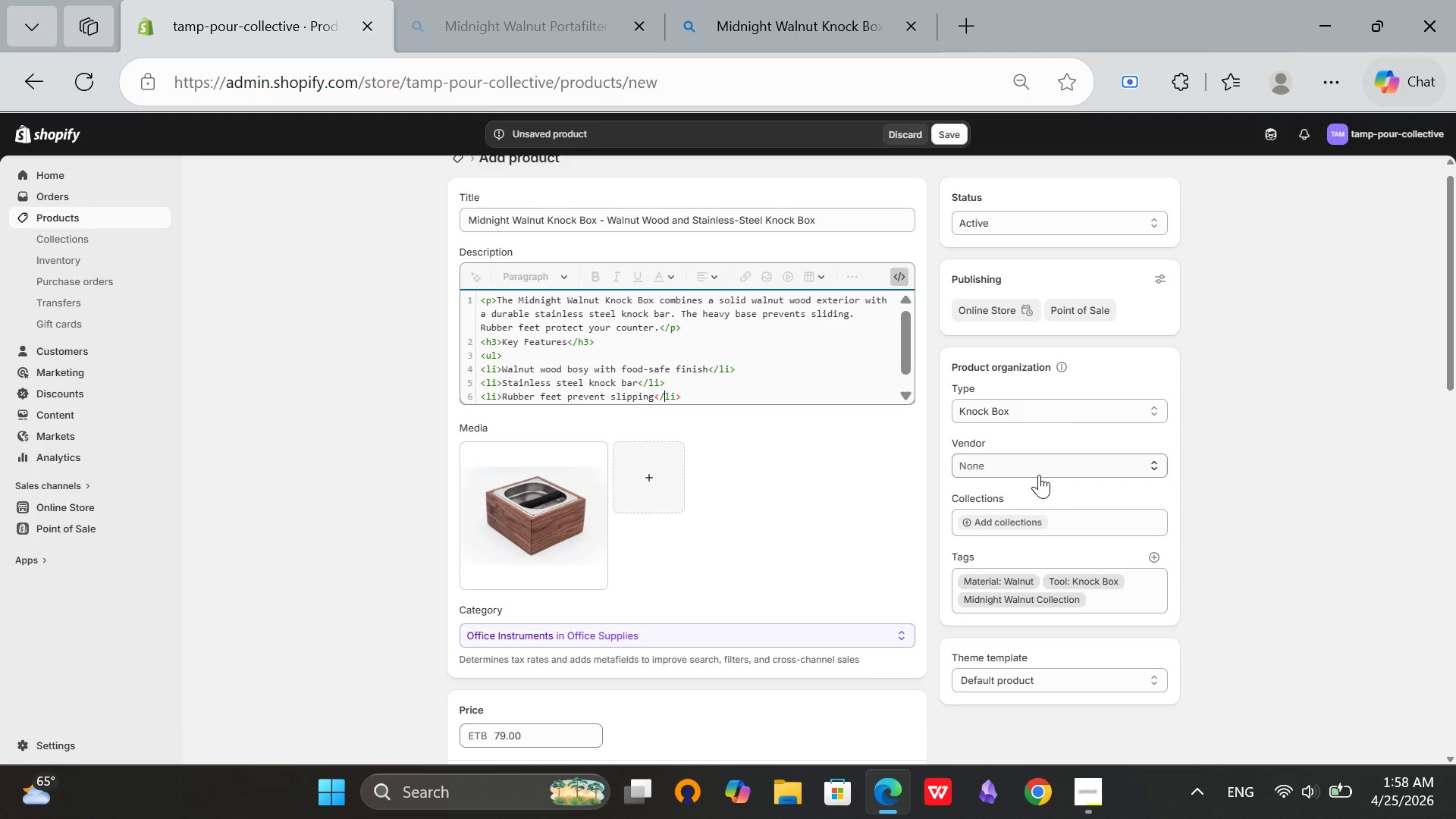 
key(ArrowRight)
 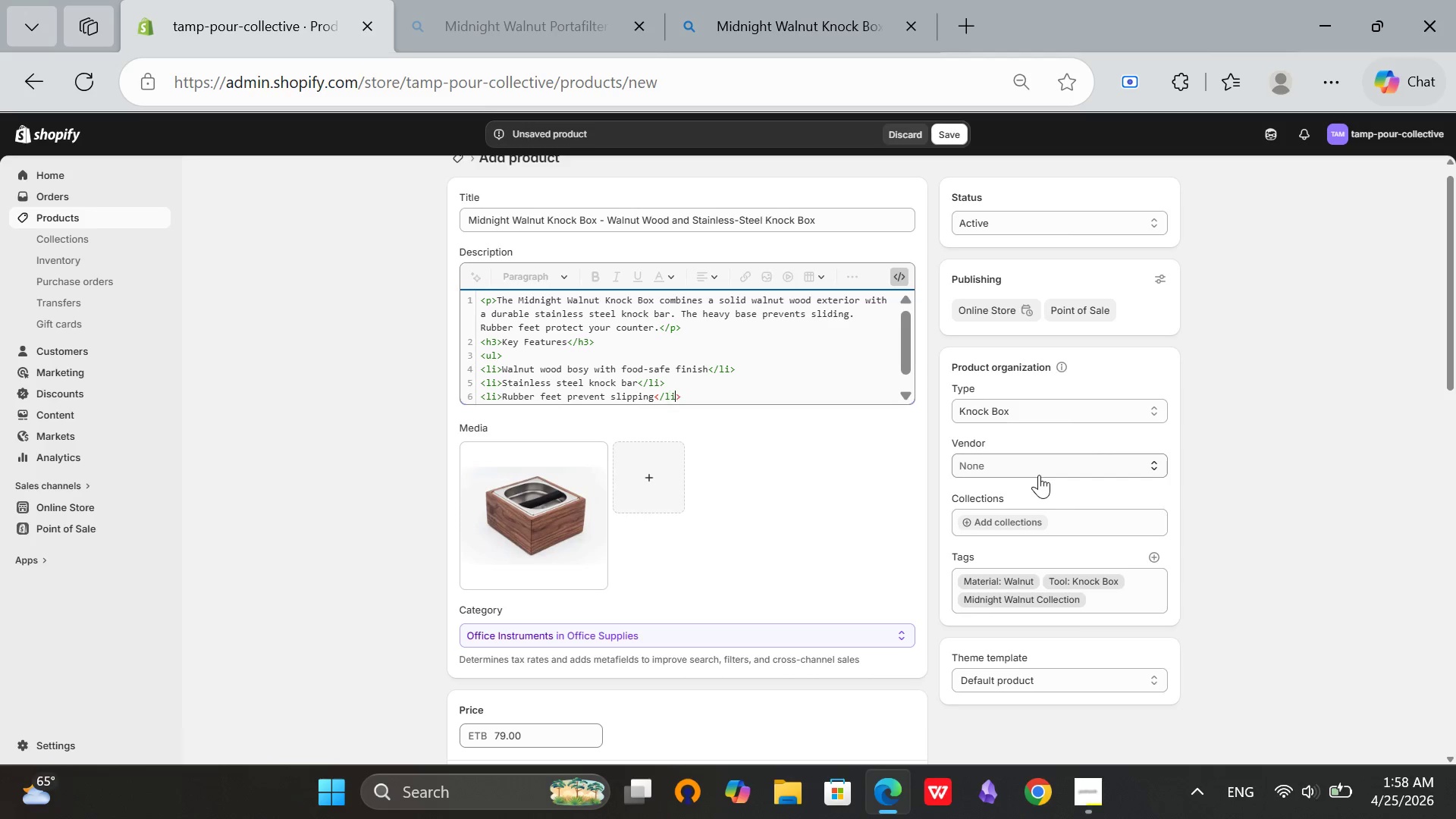 
key(ArrowRight)
 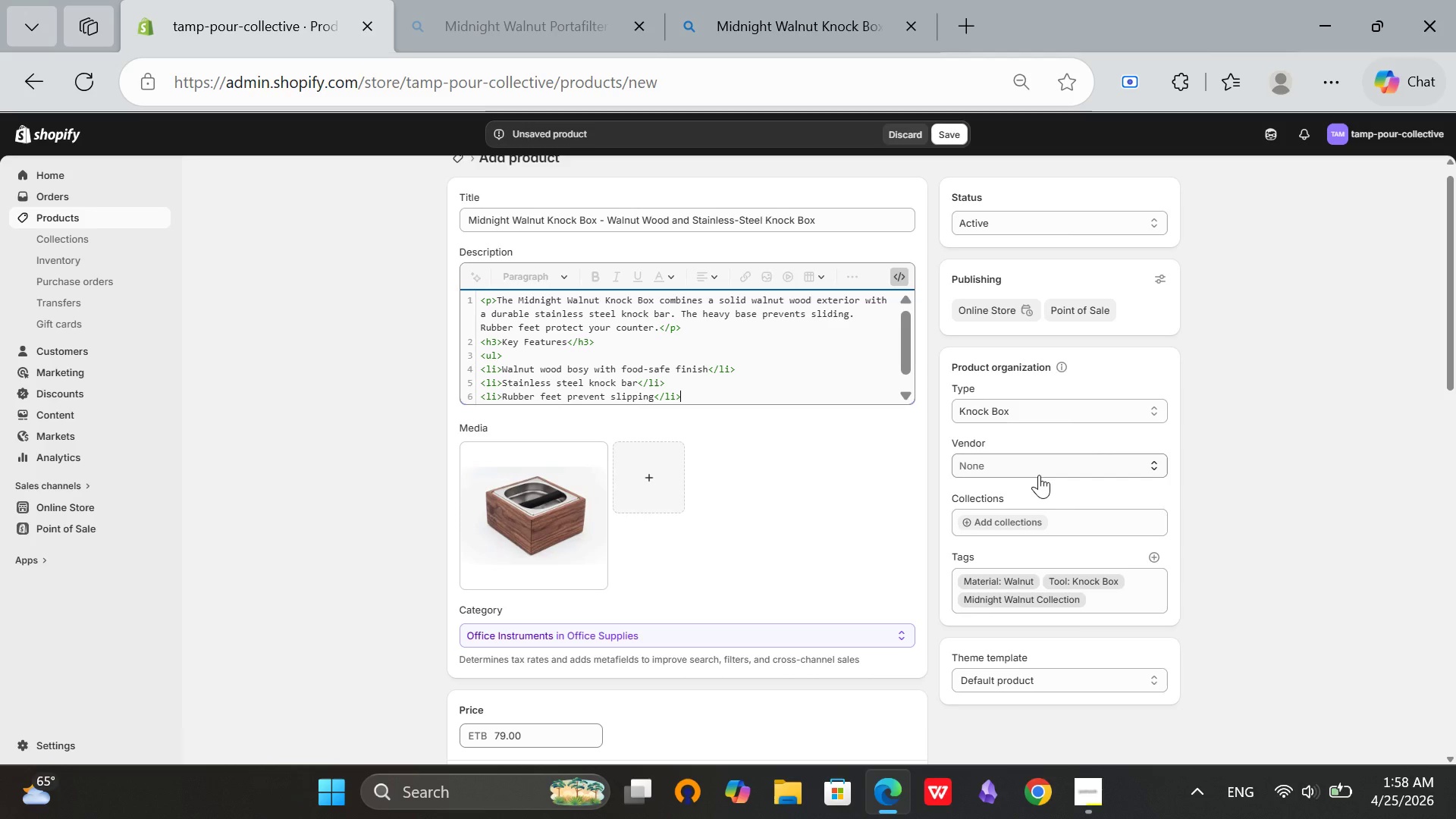 
key(ArrowRight)
 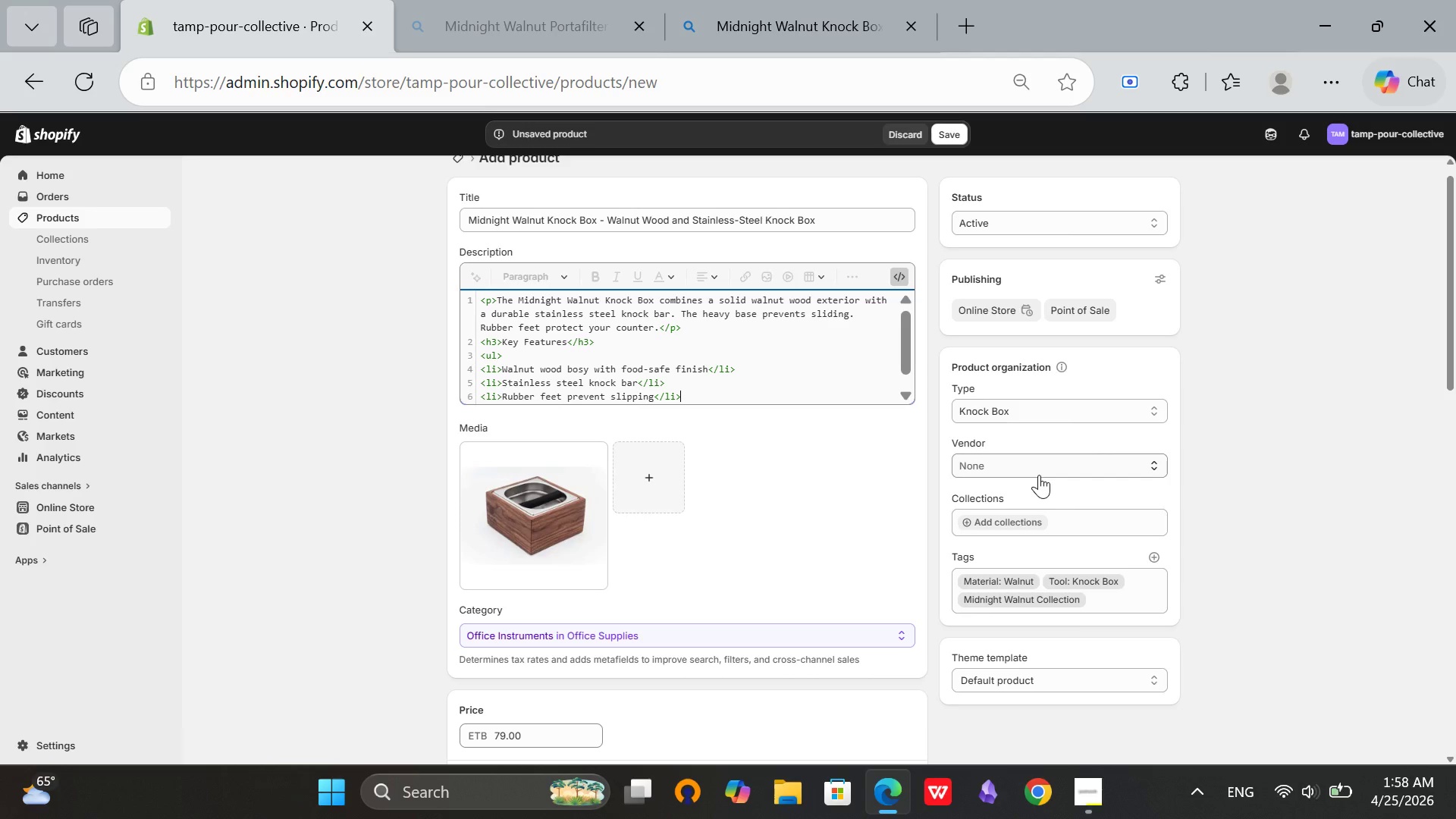 
key(Enter)
 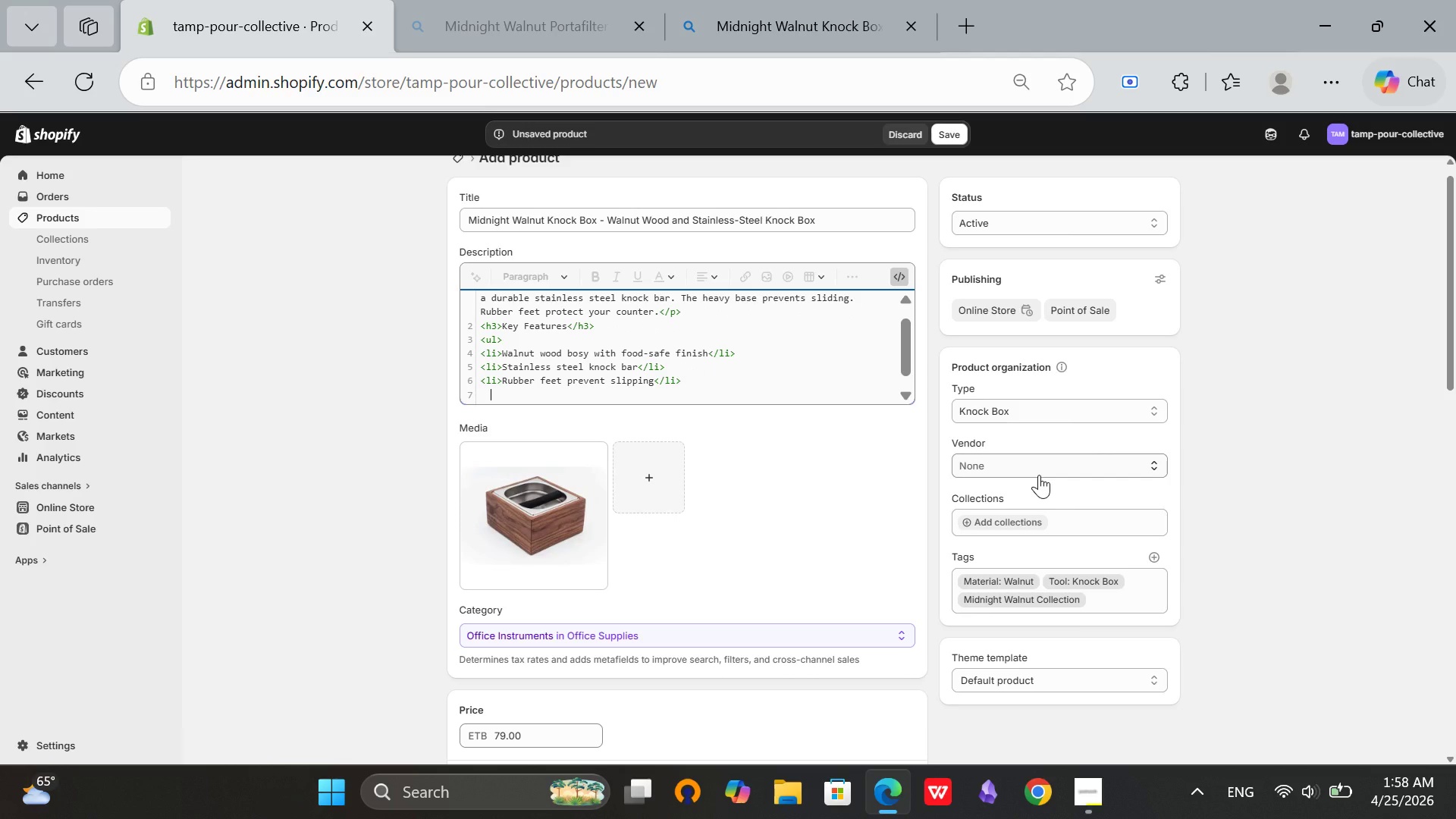 
key(Backspace)
type(<li>)
 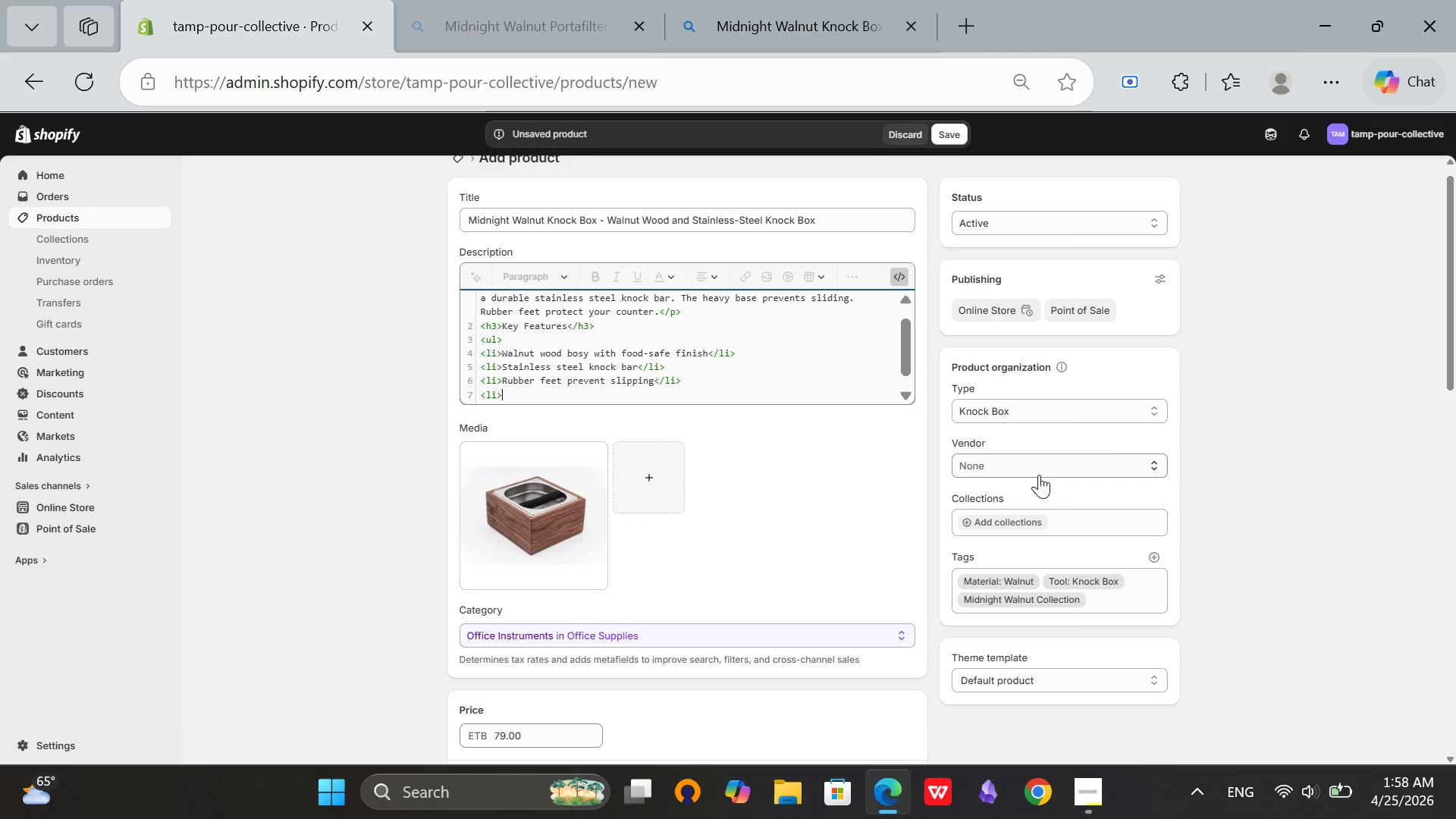 
wait(12.11)
 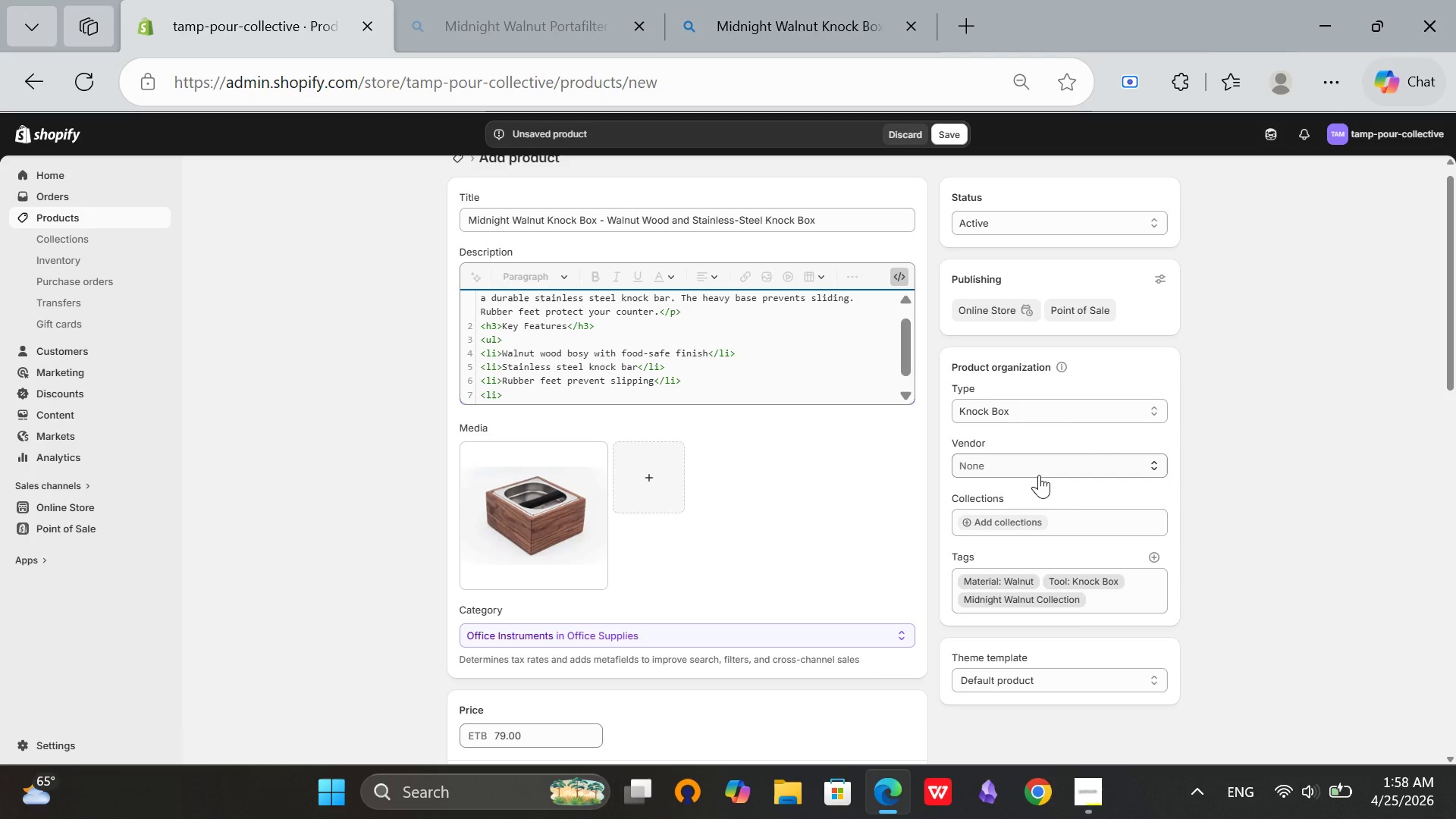 
type(Remova)
key(Backspace)
type(av)
key(Backspace)
type(ble interior for w)
key(Backspace)
type(easy cleaning</li>)
 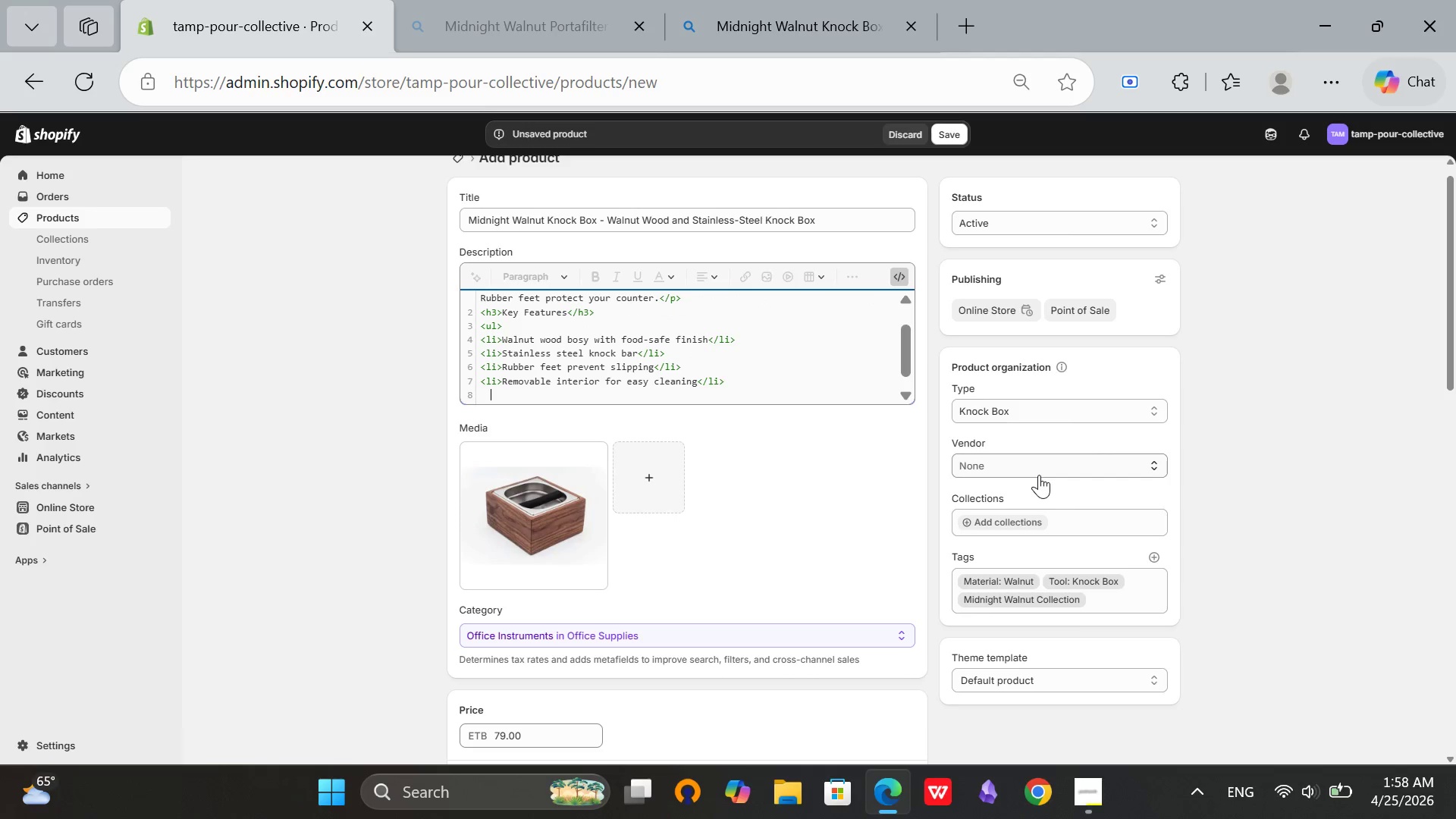 
 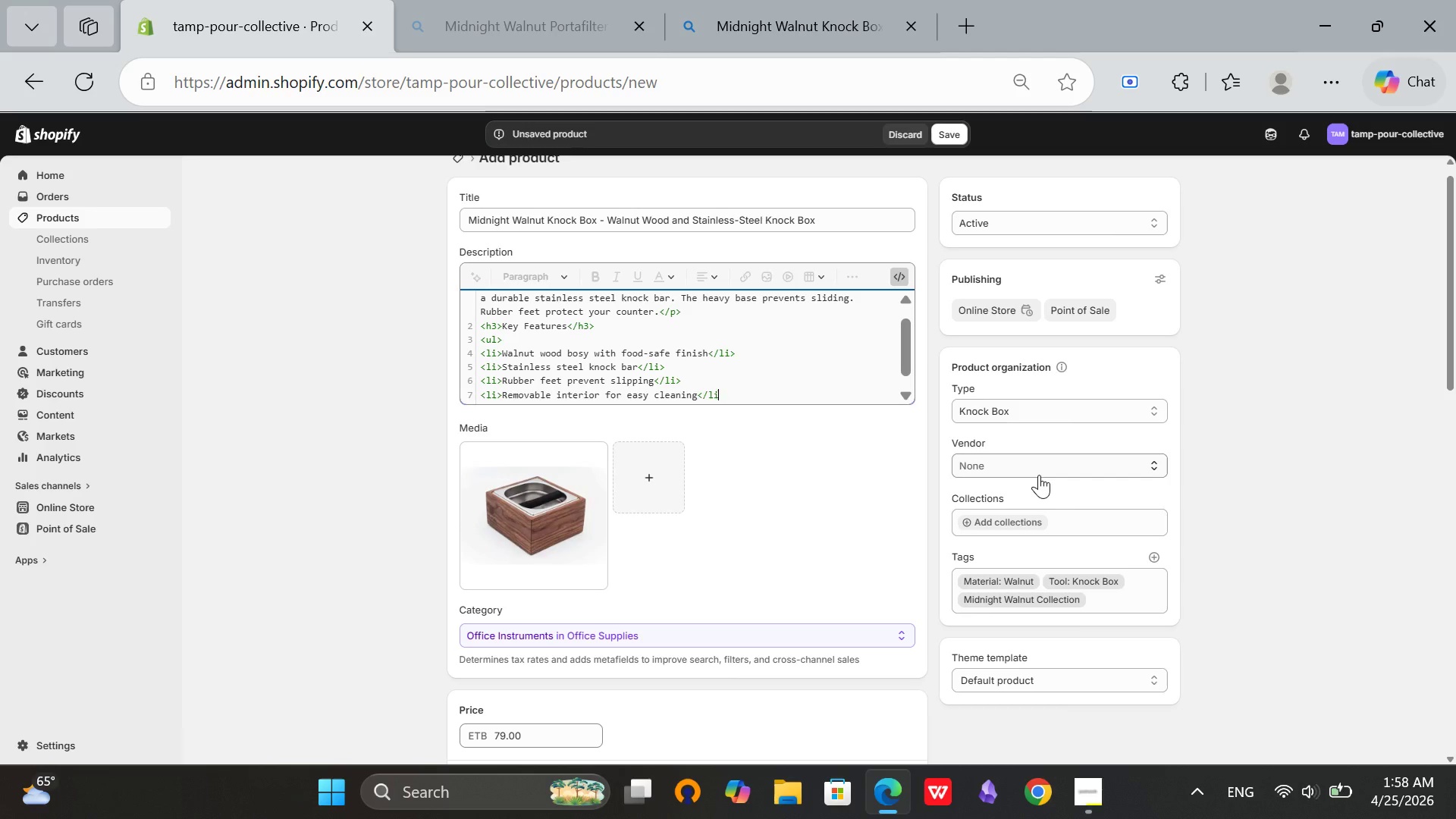 
key(Enter)
 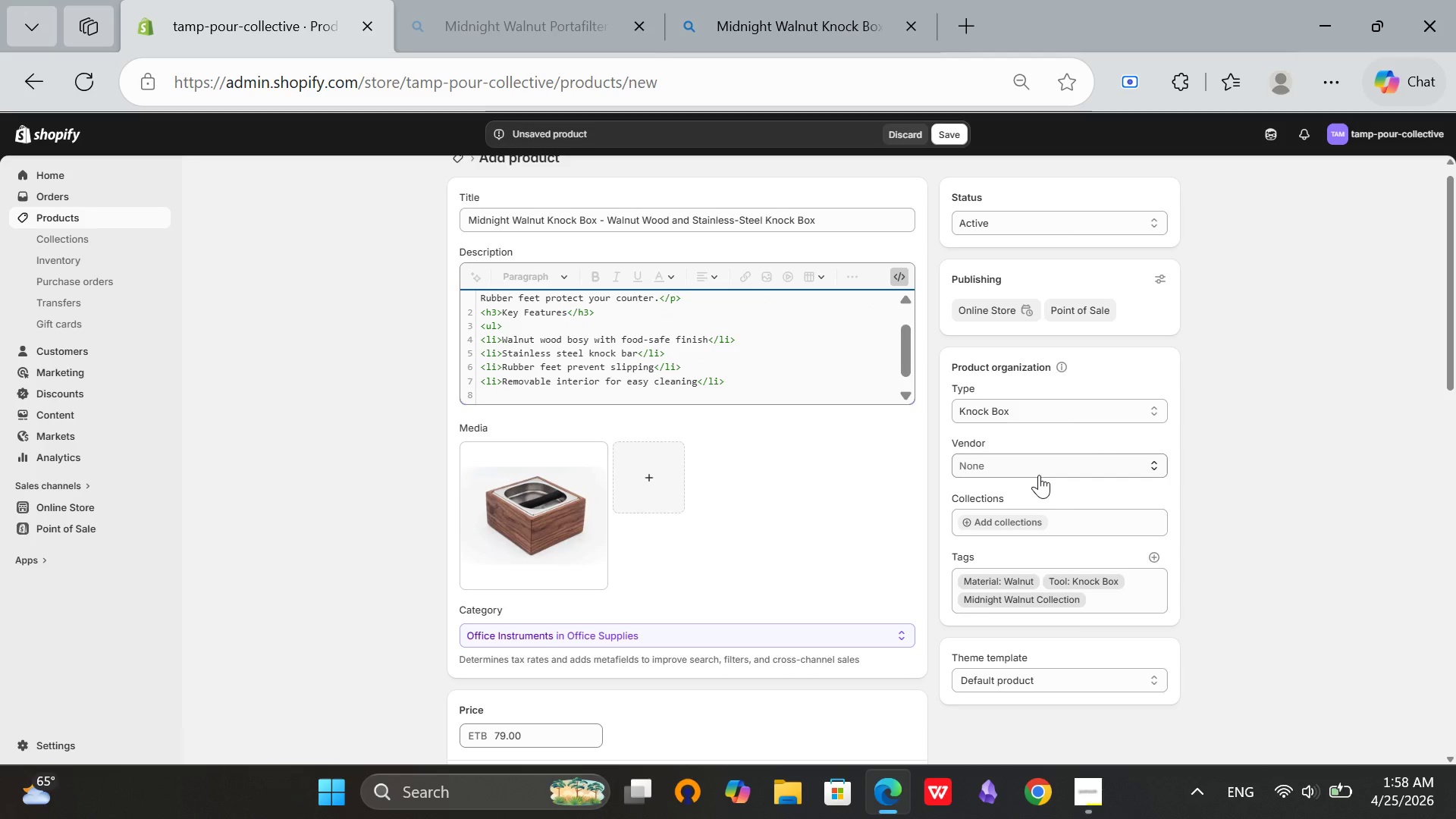 
key(Backspace)
type(<li>)
 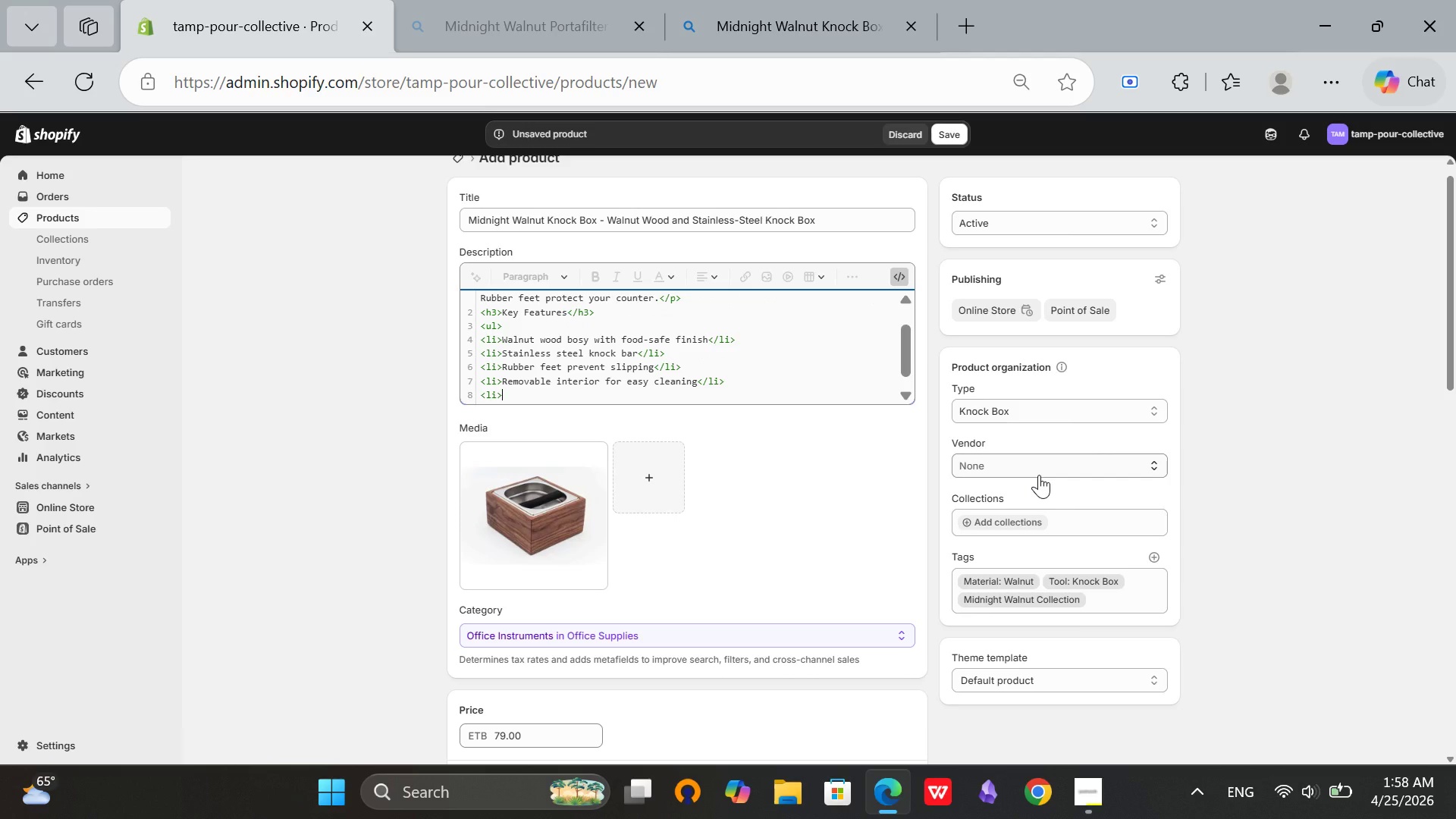 
wait(5.64)
 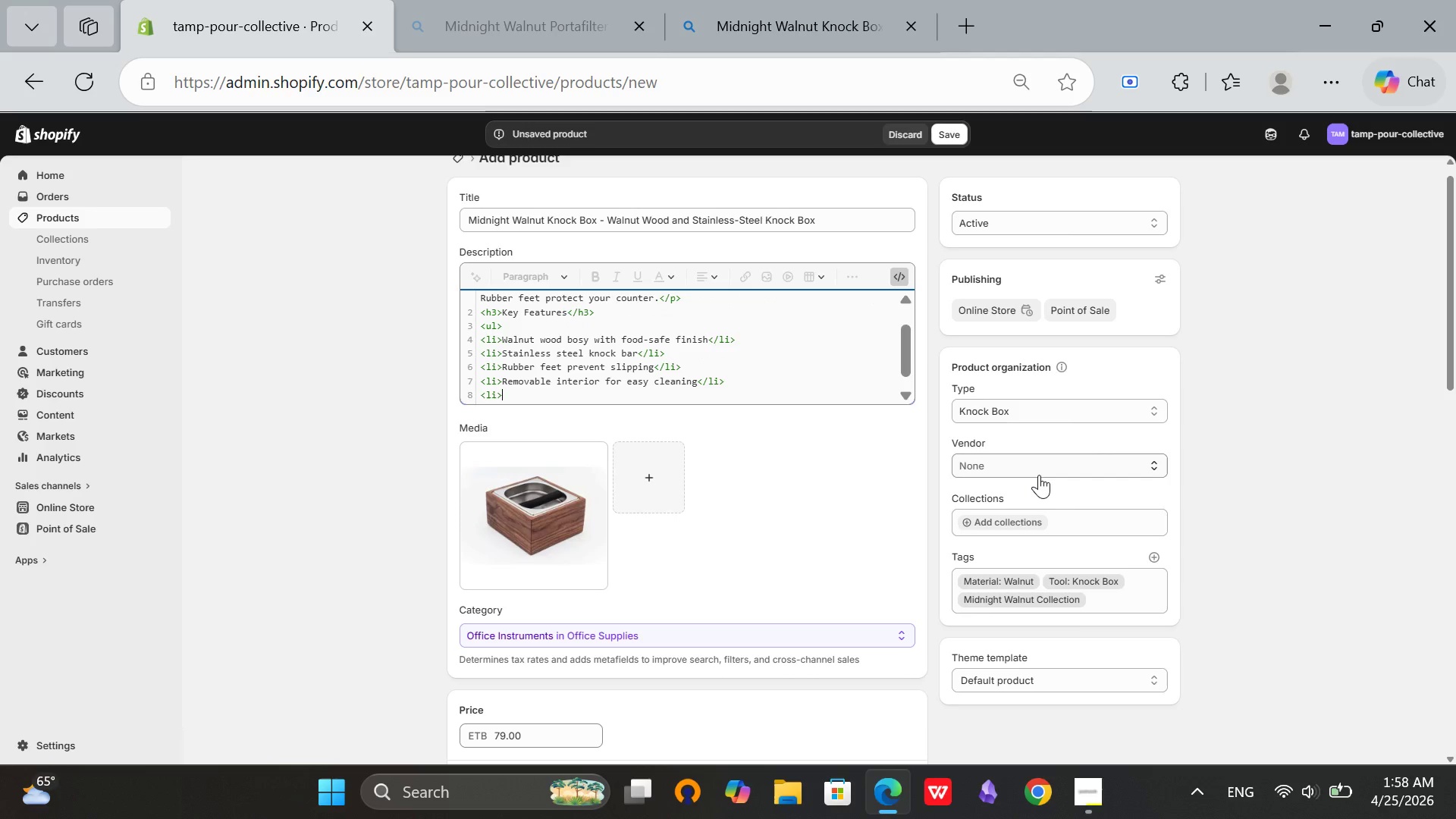 
type(Holds 2-3)
key(Backspace)
key(Backspace)
type(030)
key(Backspace)
key(Backspace)
type(-30 spent pucks</li>)
 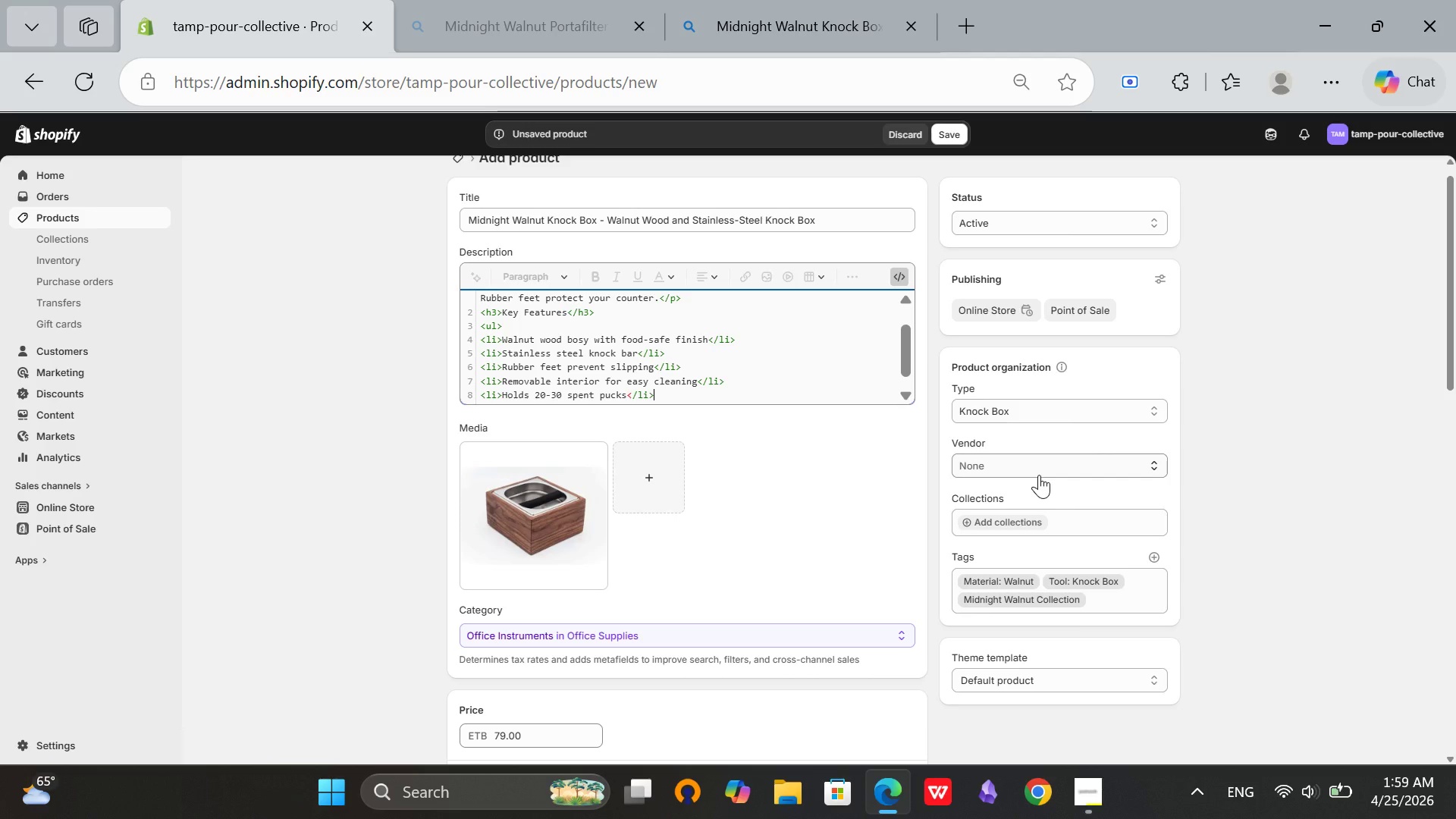 
key(Enter)
 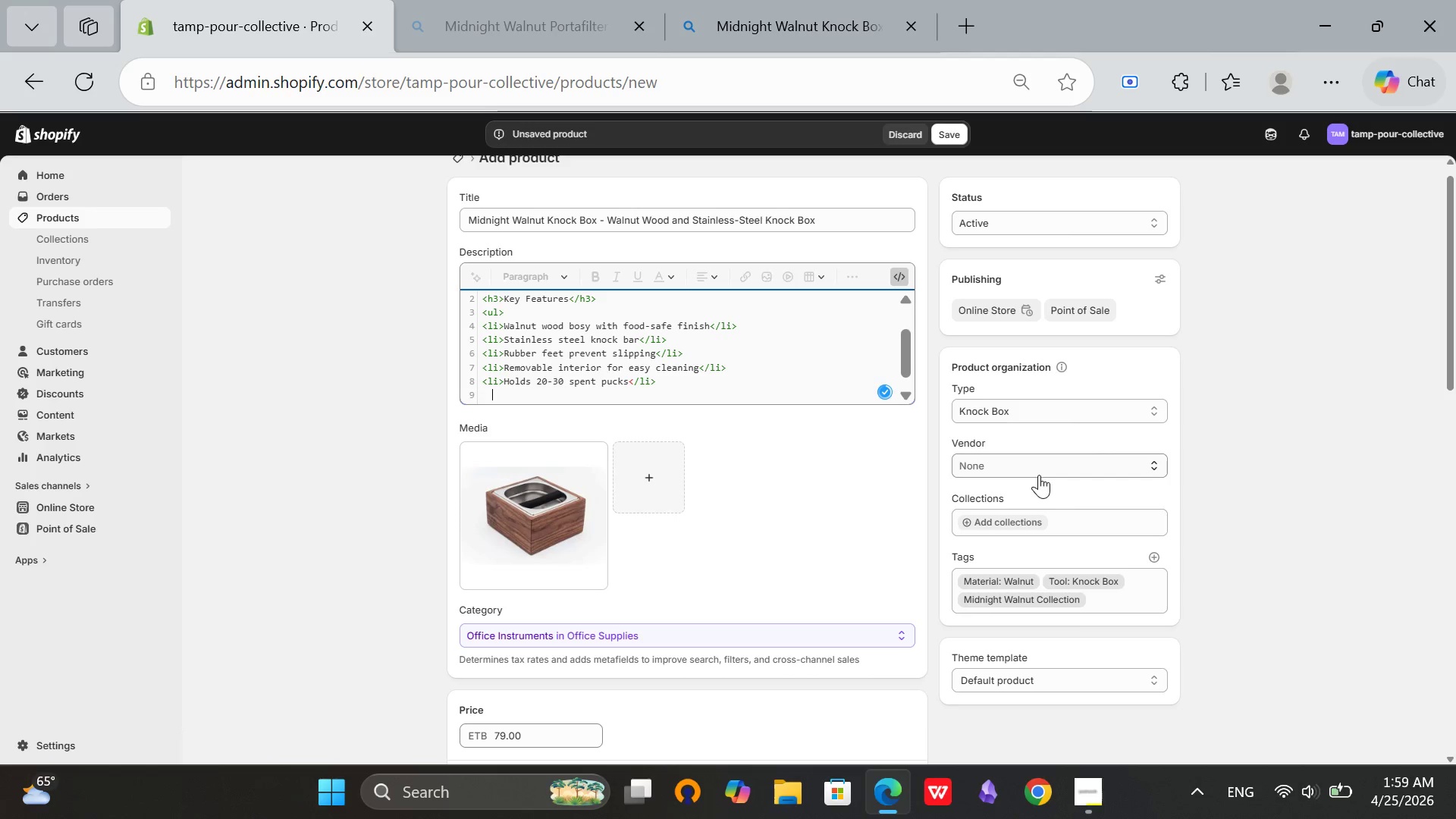 
key(Backspace)
 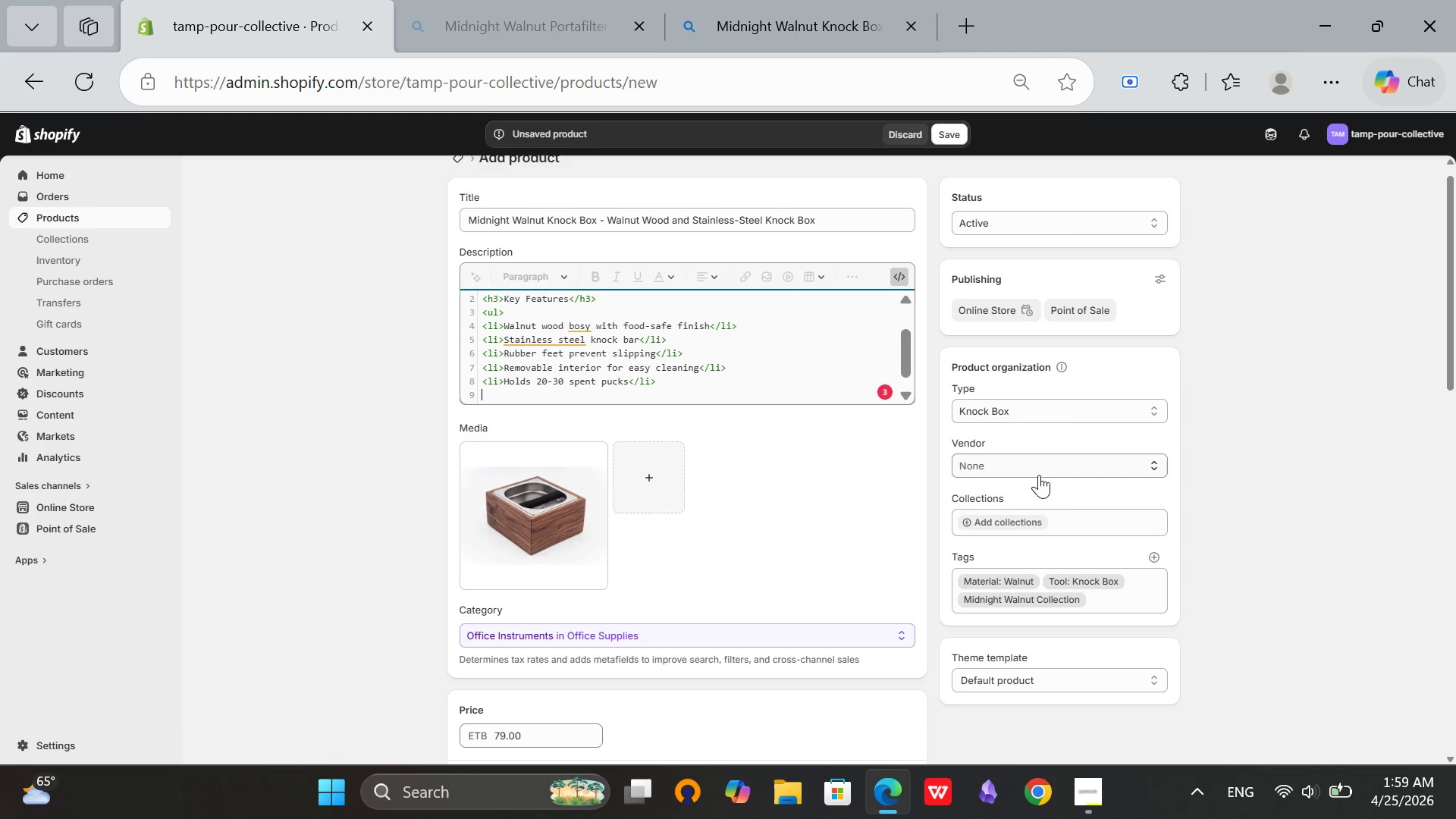 
wait(7.0)
 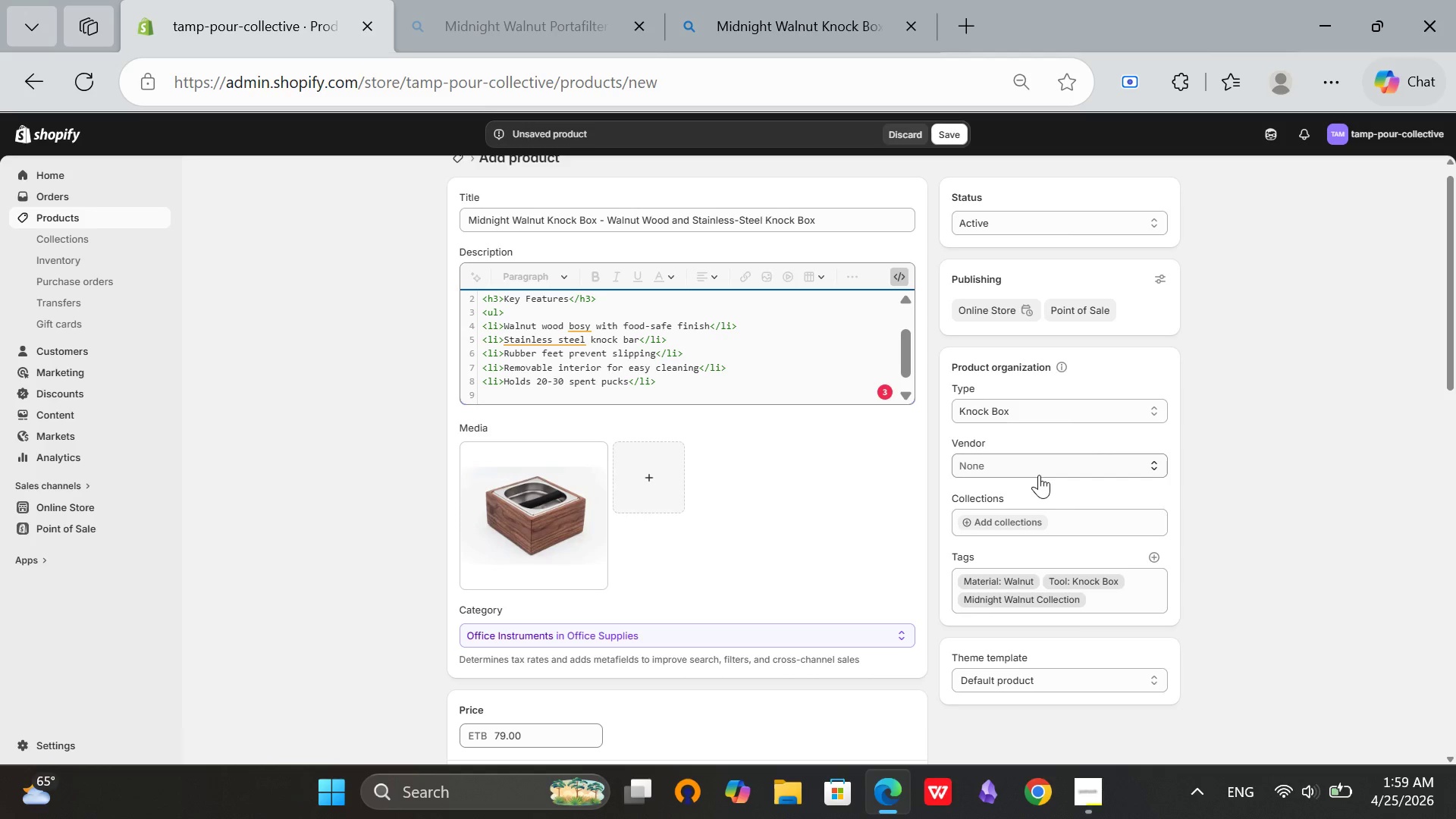 
type(</ul>)
 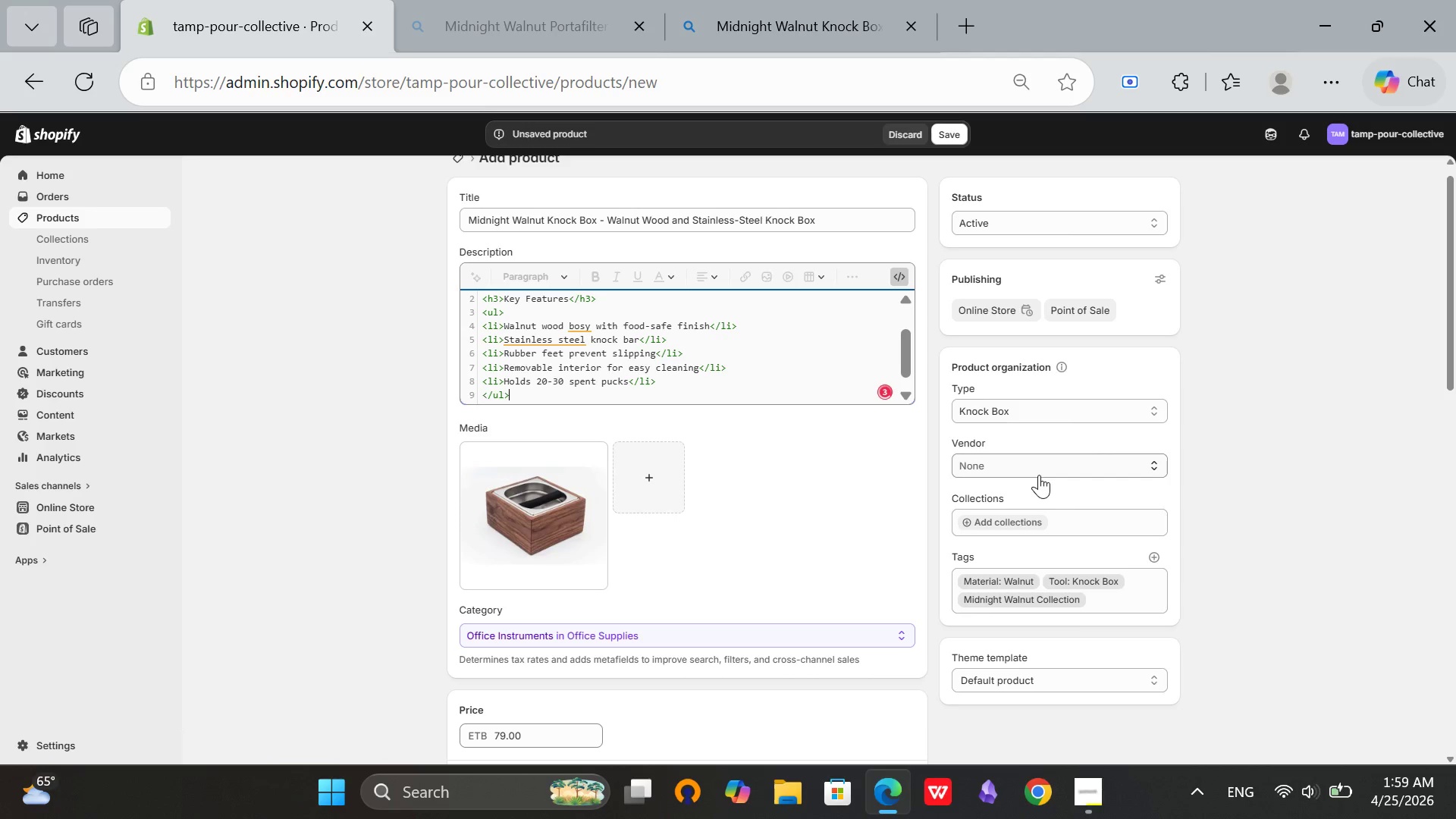 
 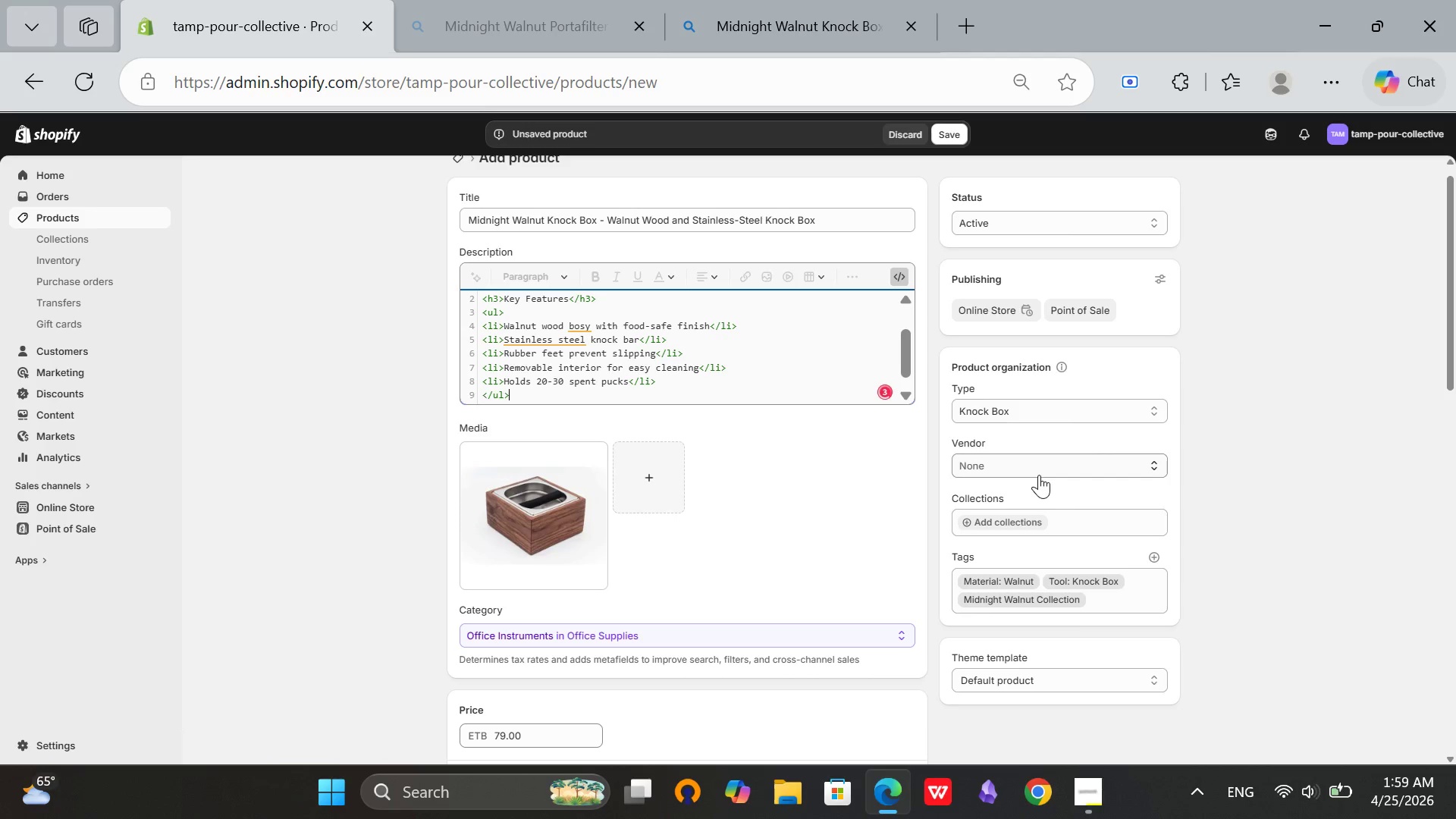 
key(Enter)
 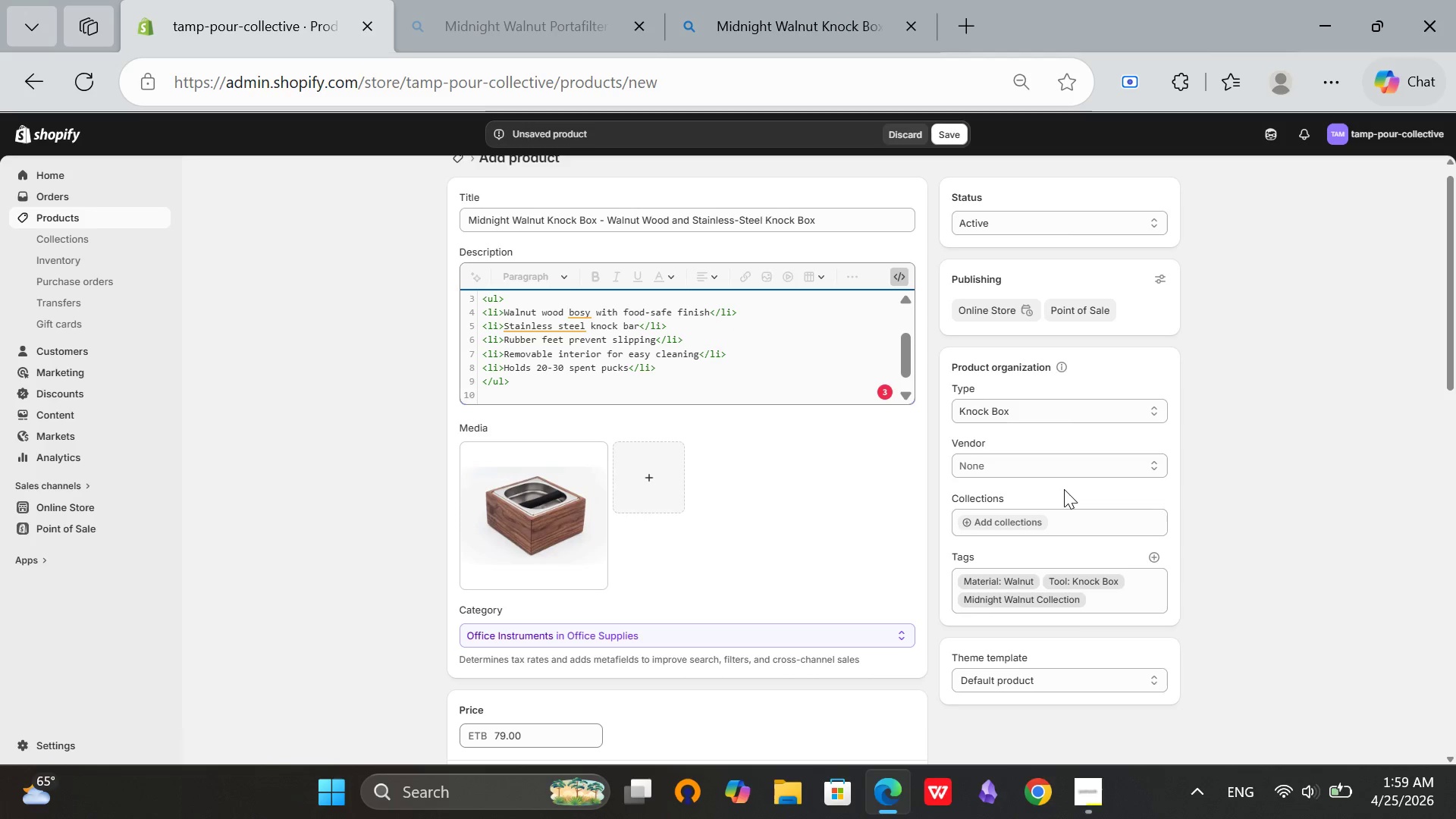 
wait(7.84)
 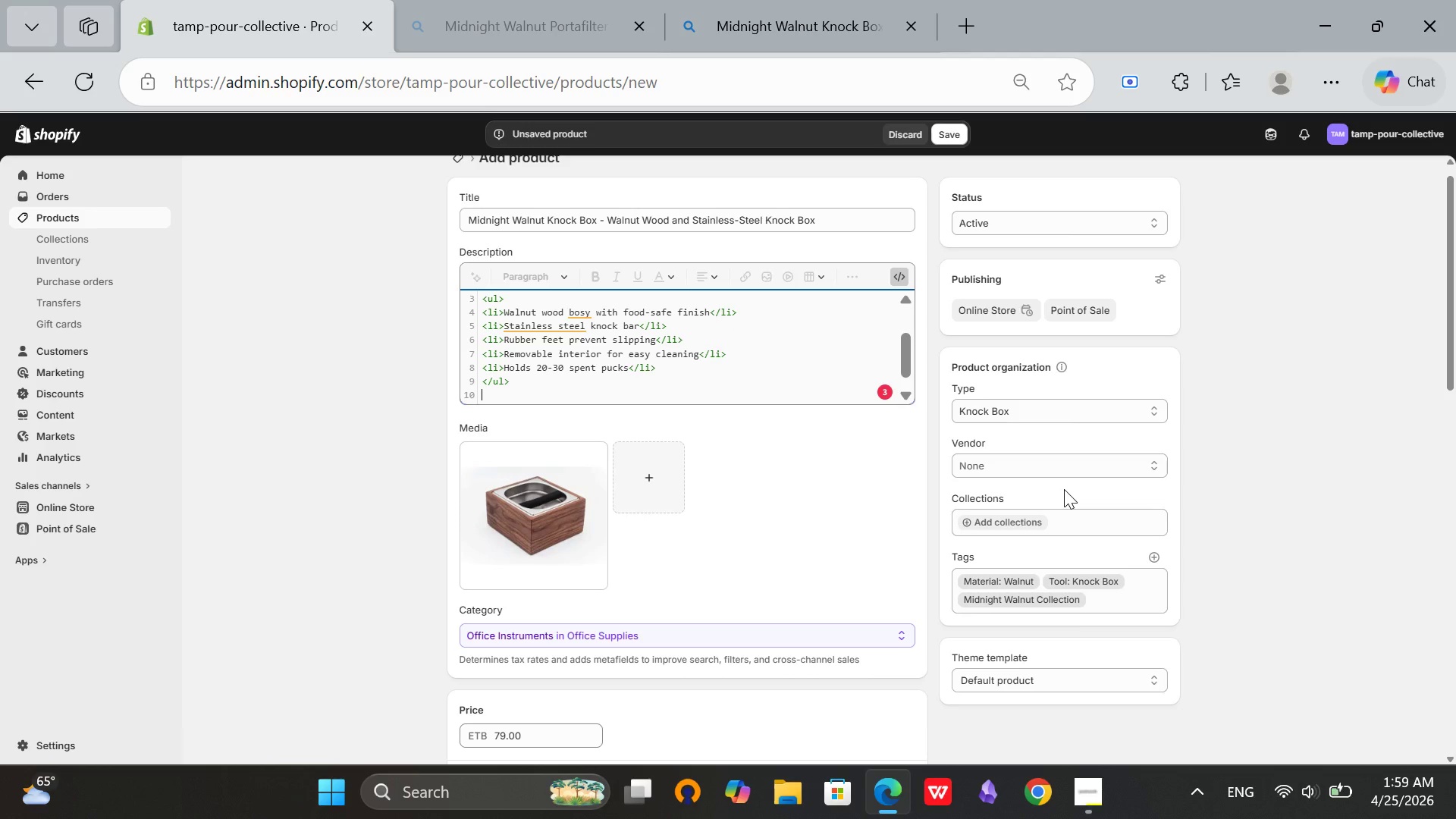 
left_click([1107, 799])